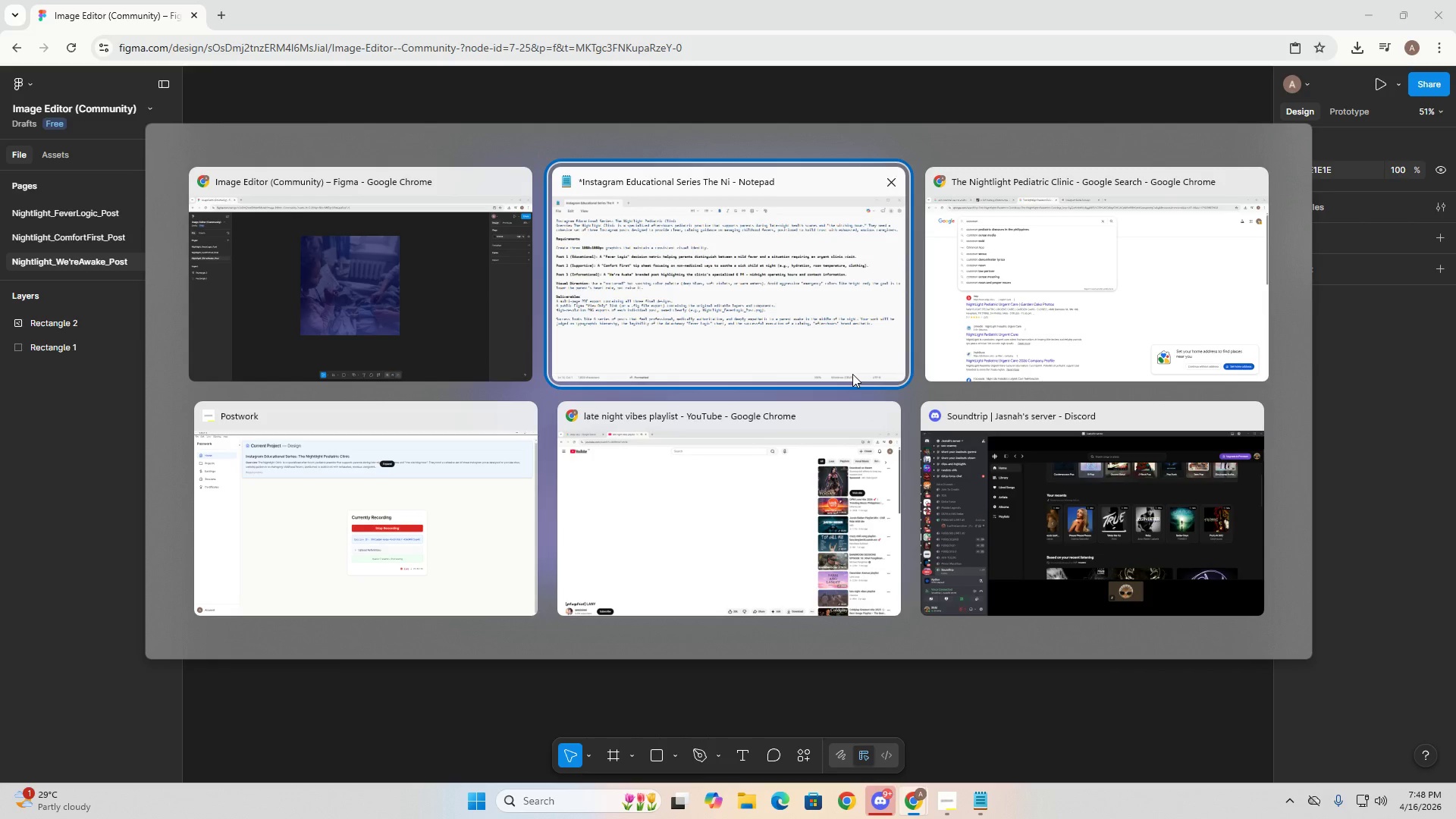 
left_click([998, 307])
 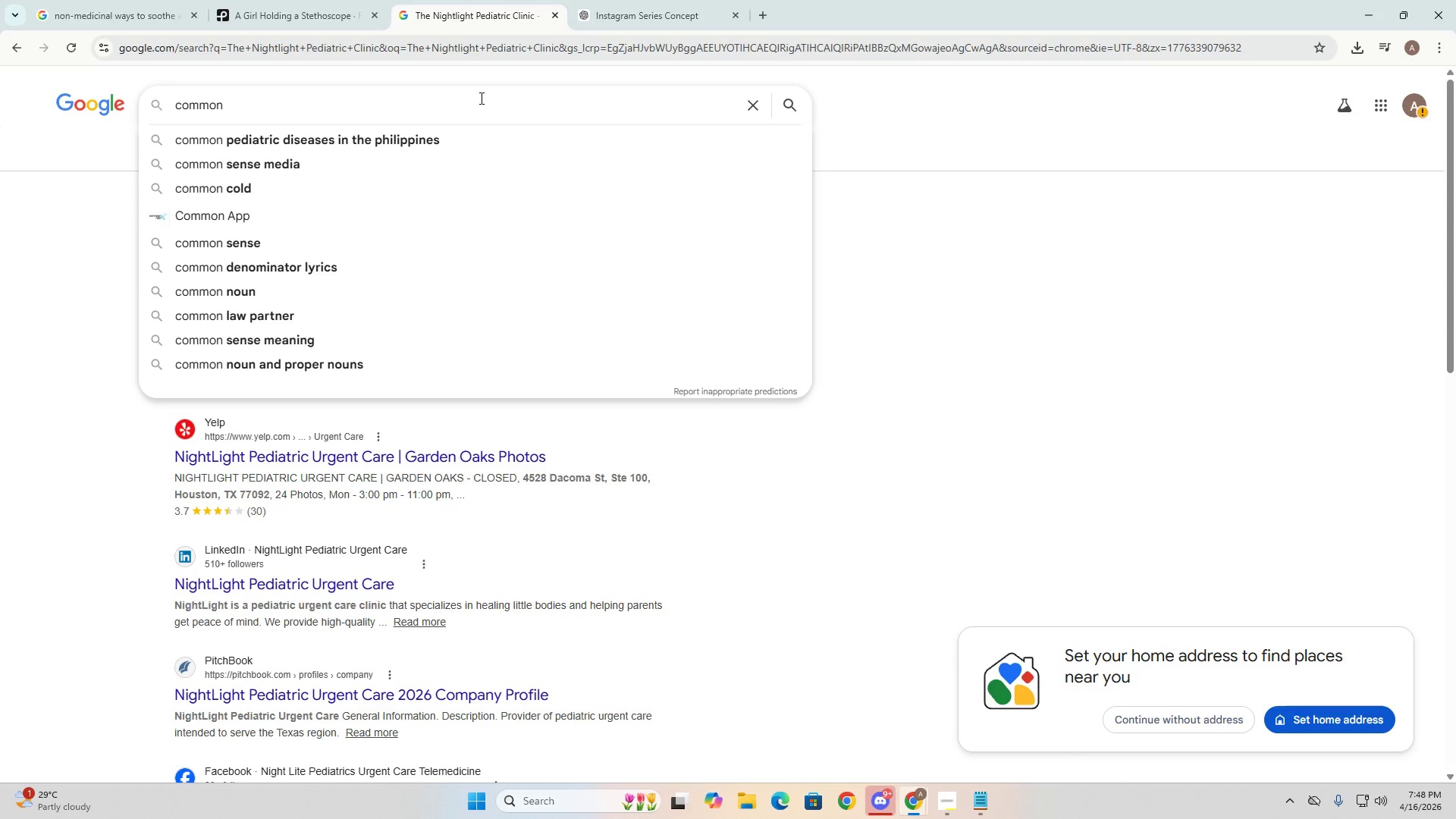 
type(hospital)
key(Tab)
key(Tab)
 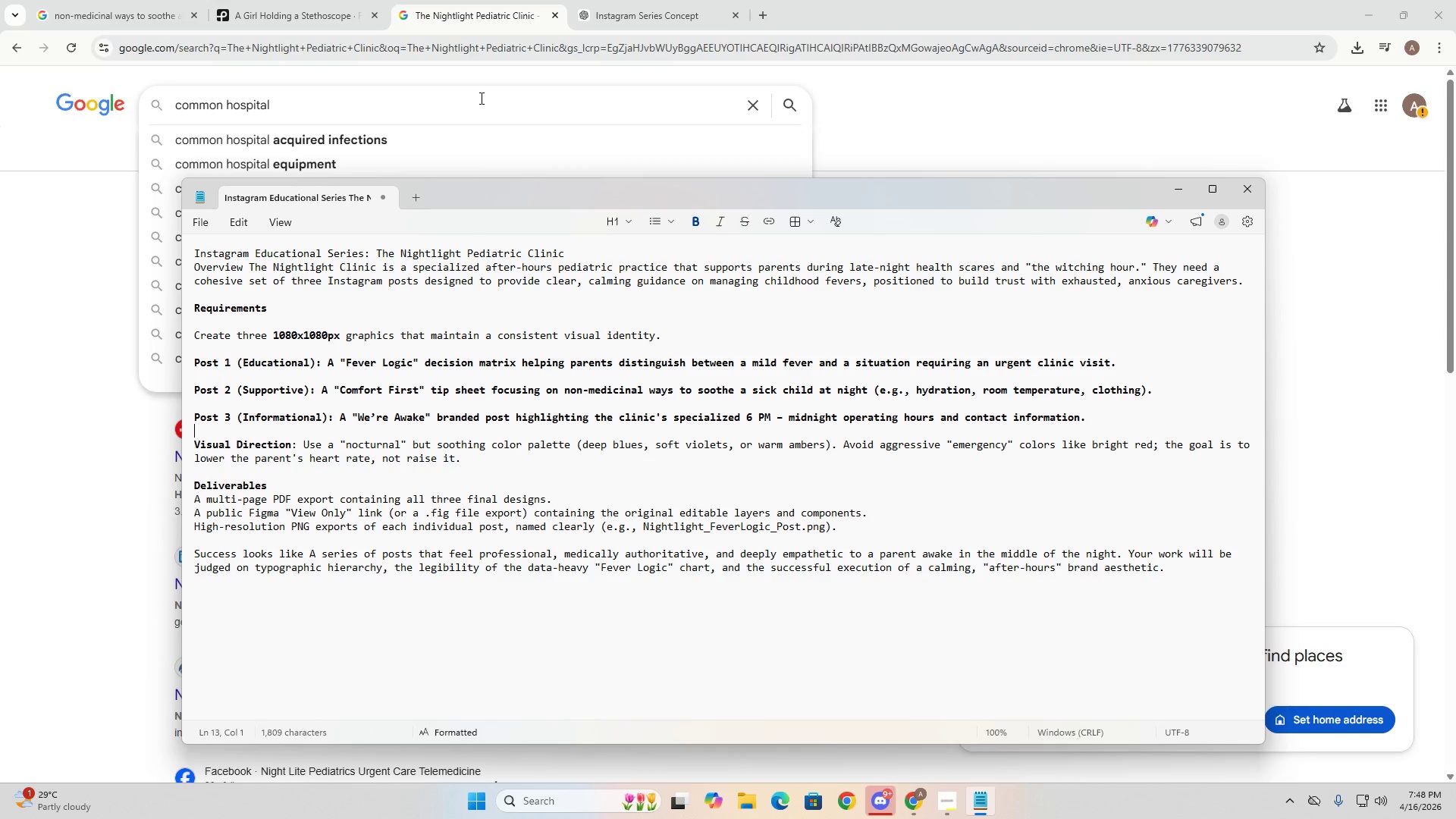 
hold_key(key=AltLeft, duration=0.7)
 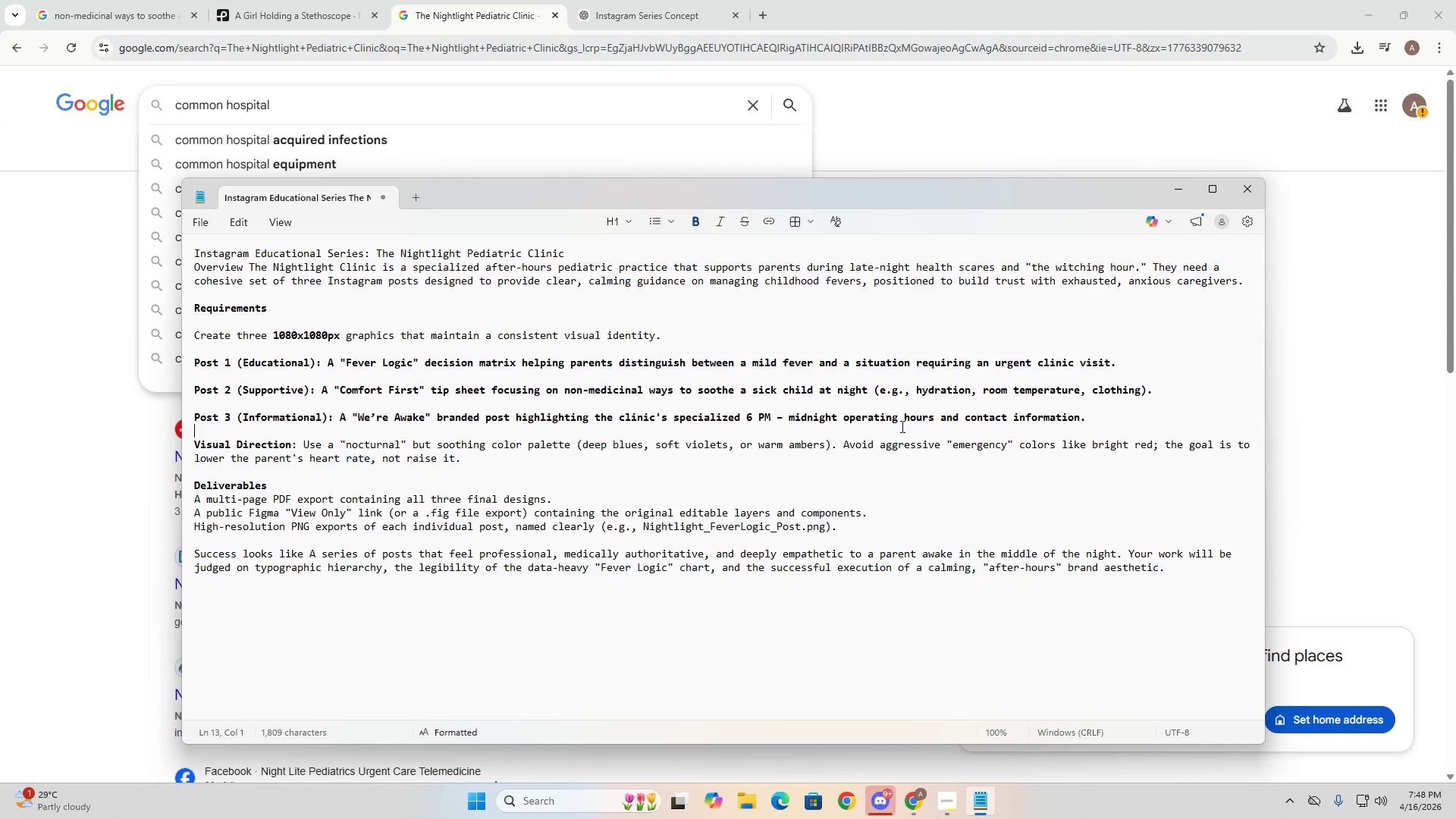 
key(Alt+AltLeft)
 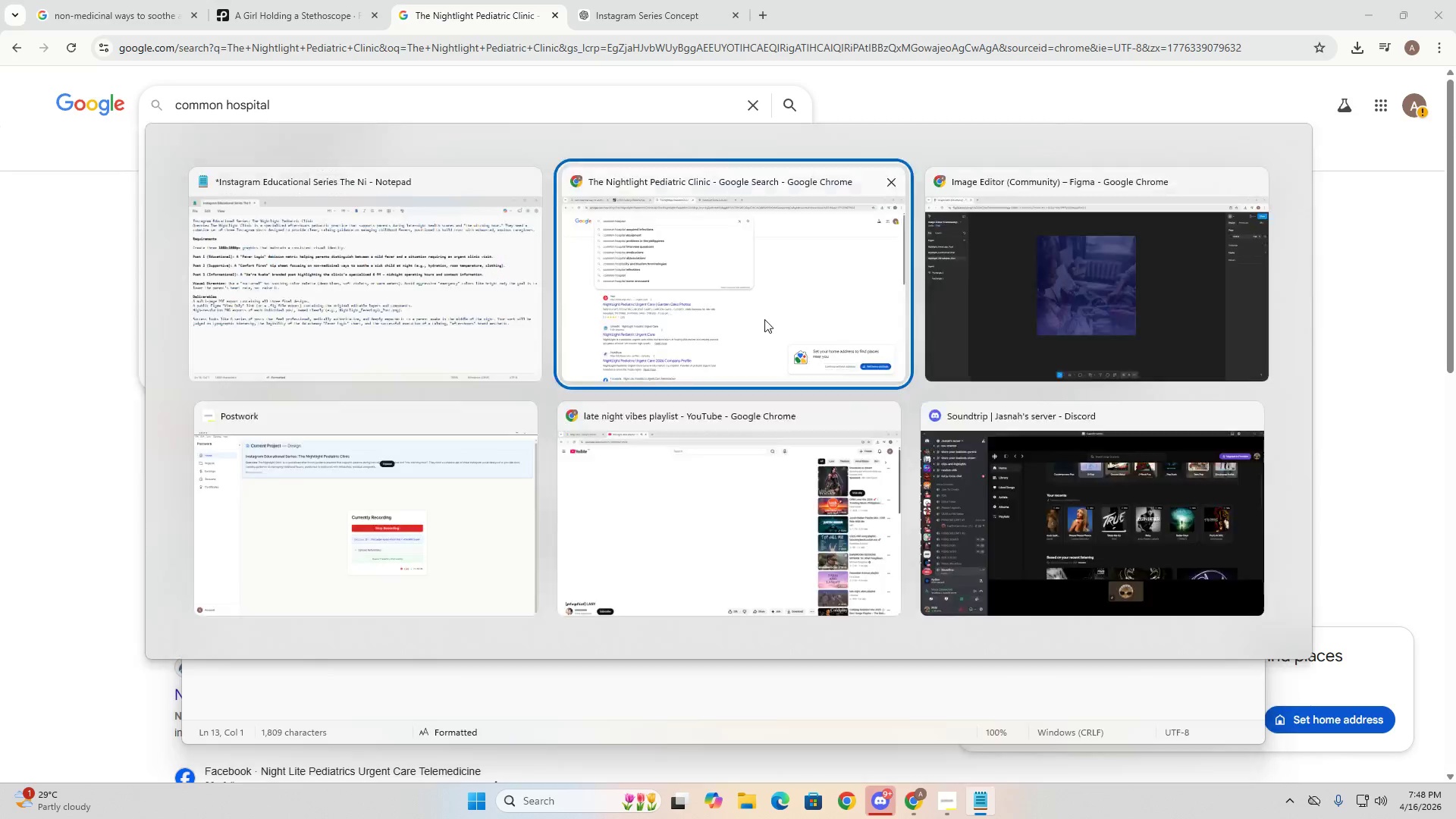 
key(Tab)
type( operating hours and )
 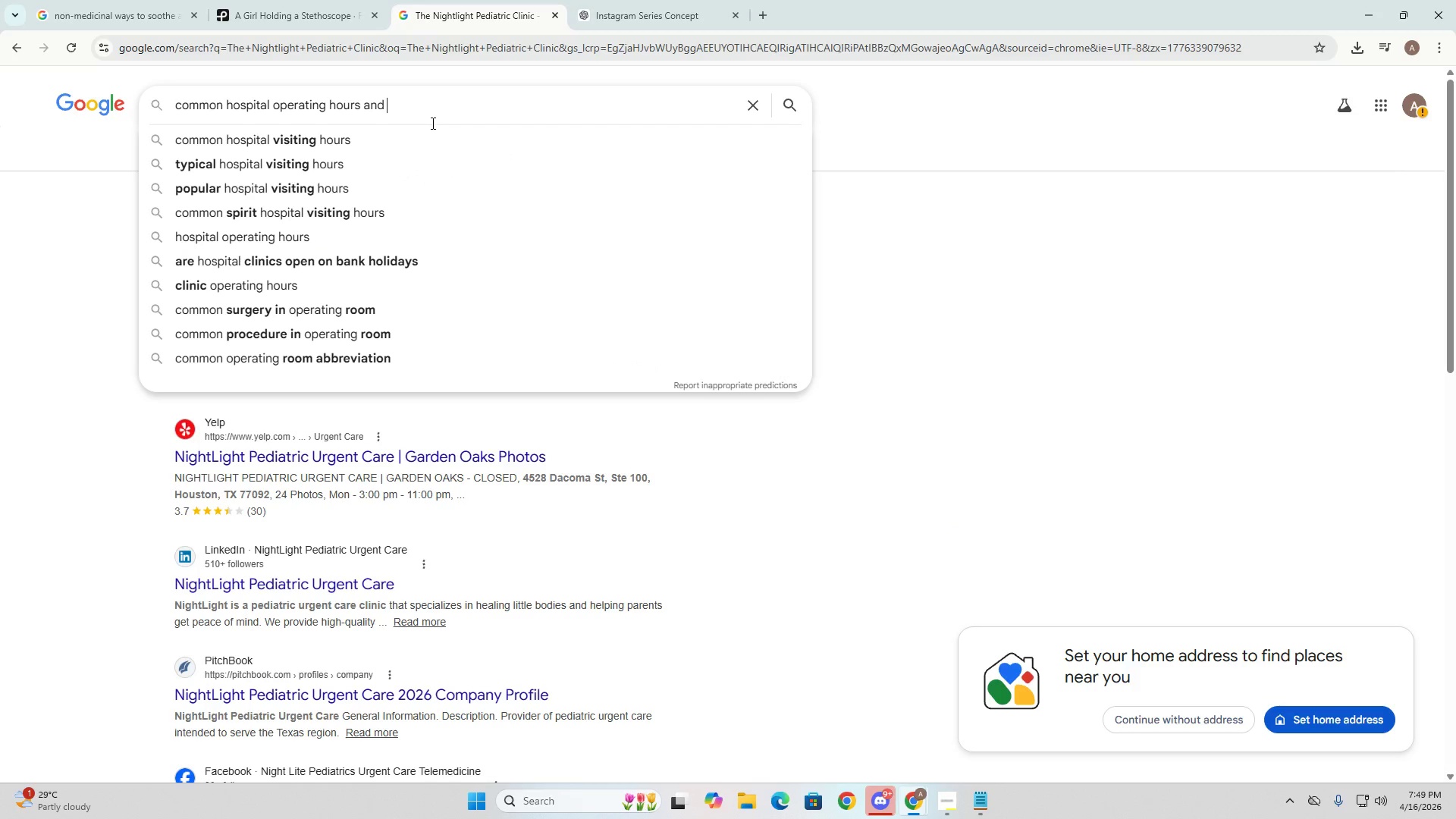 
key(Alt+AltLeft)
 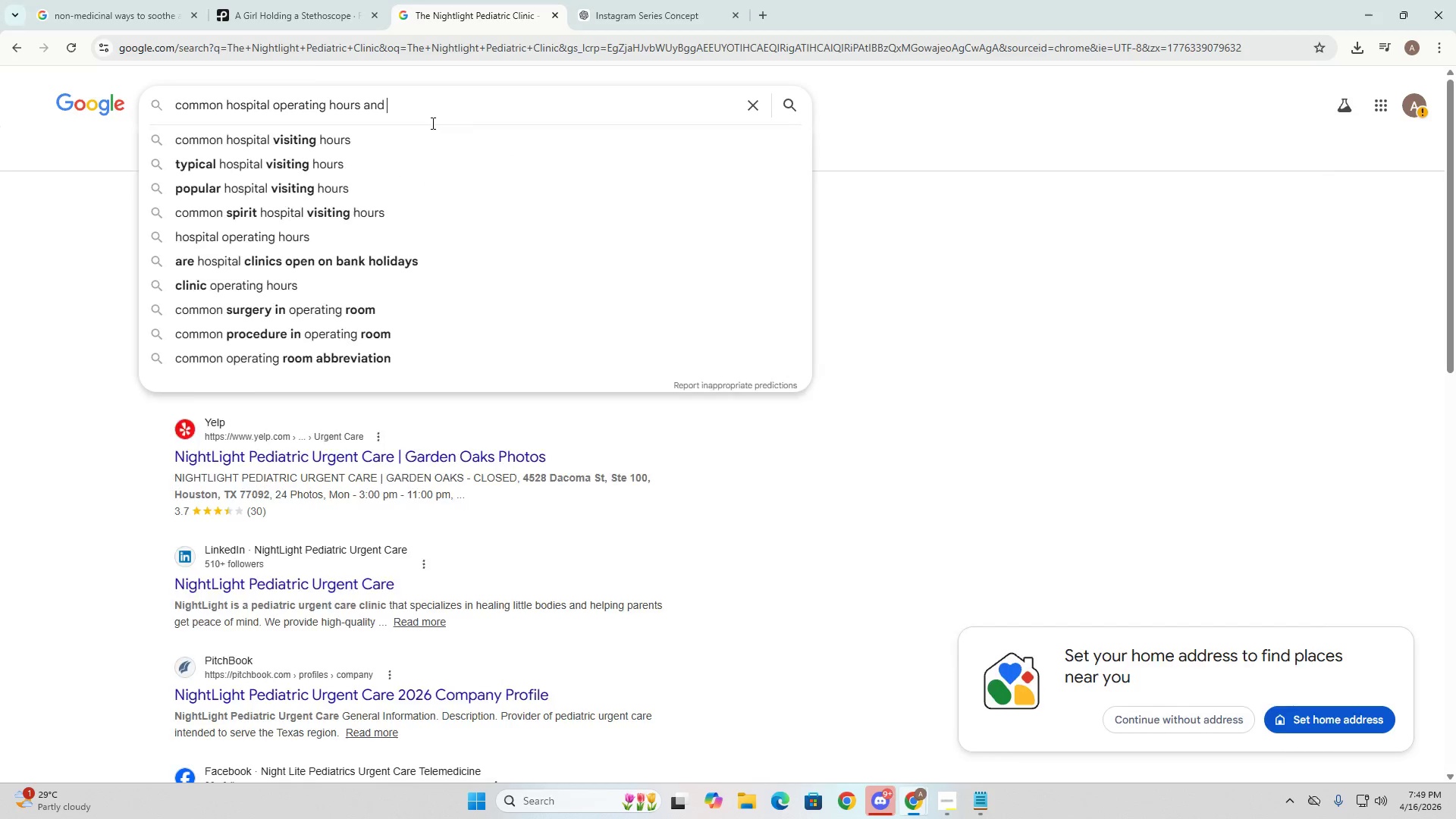 
key(Alt+Tab)
 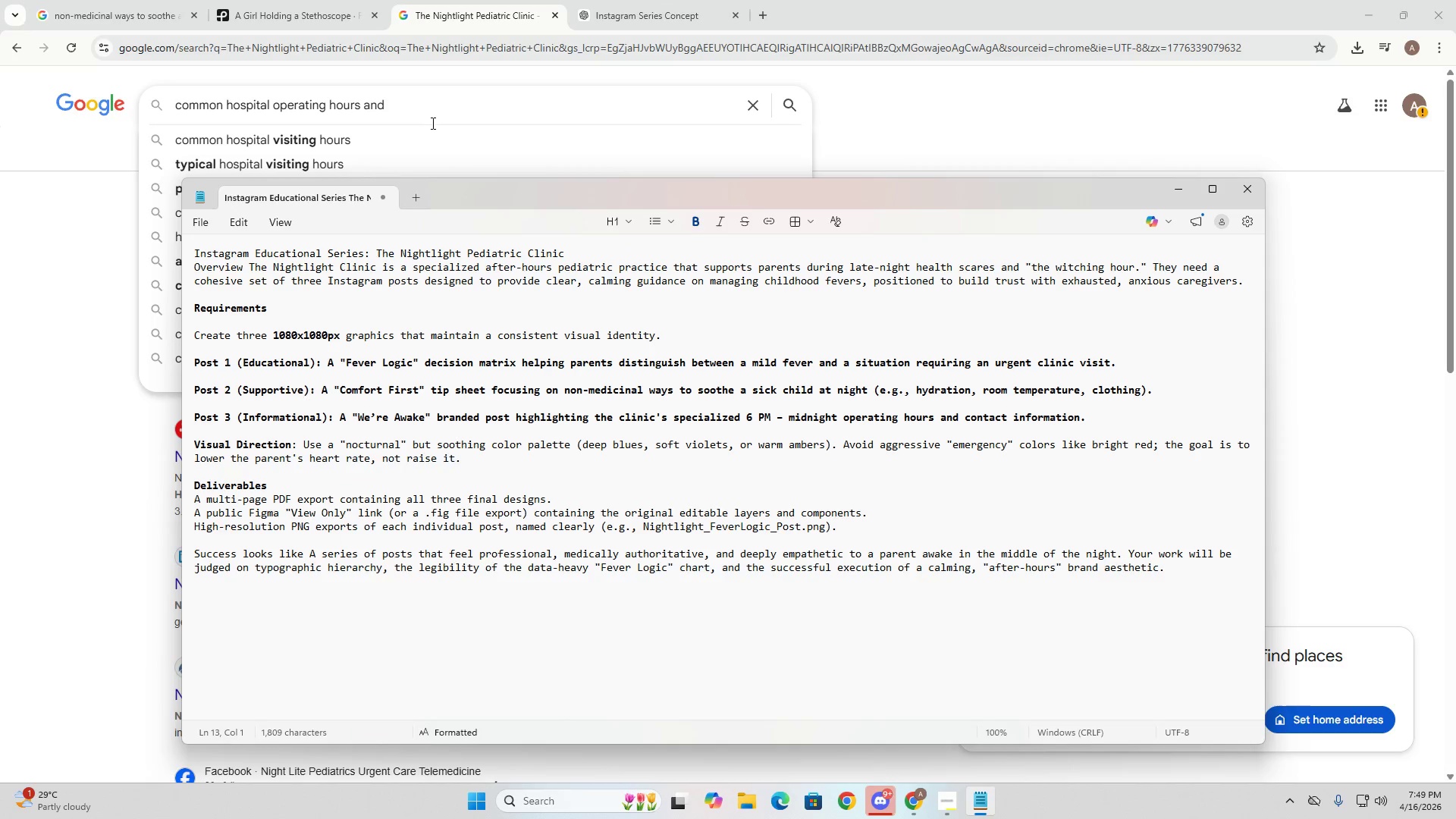 
key(Alt+AltLeft)
 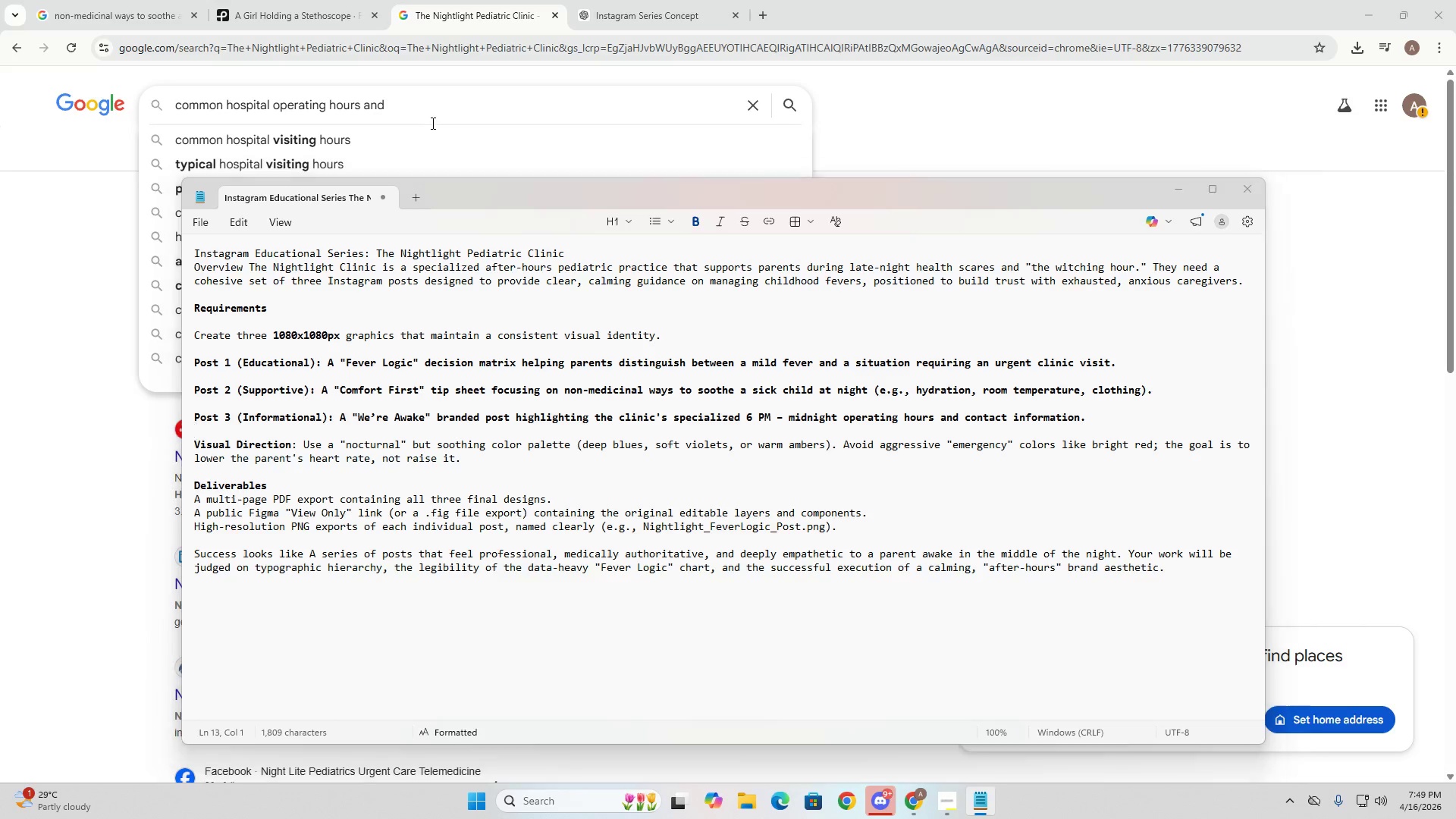 
key(Tab)
type(contact info sample)
 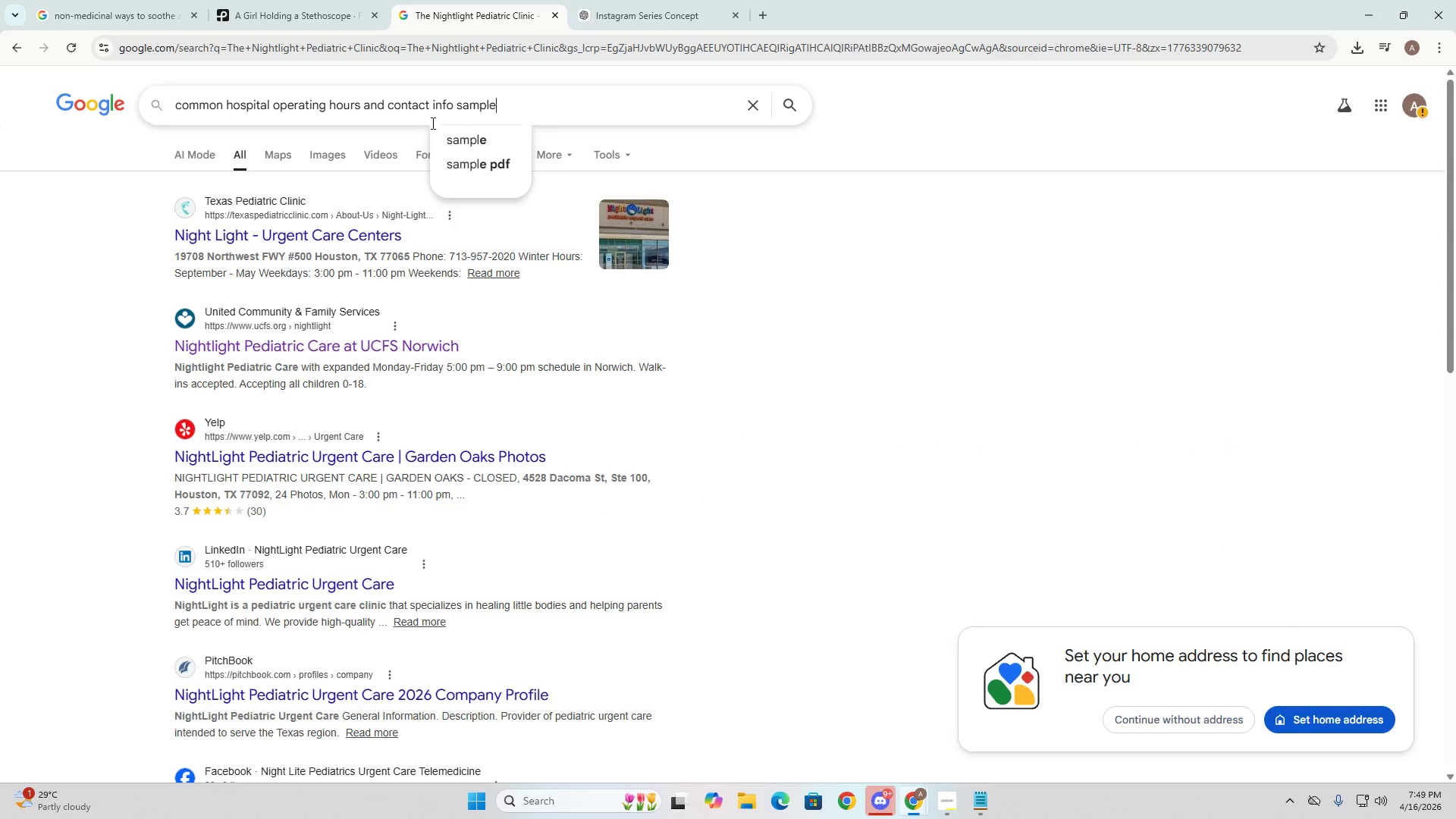 
key(Enter)
 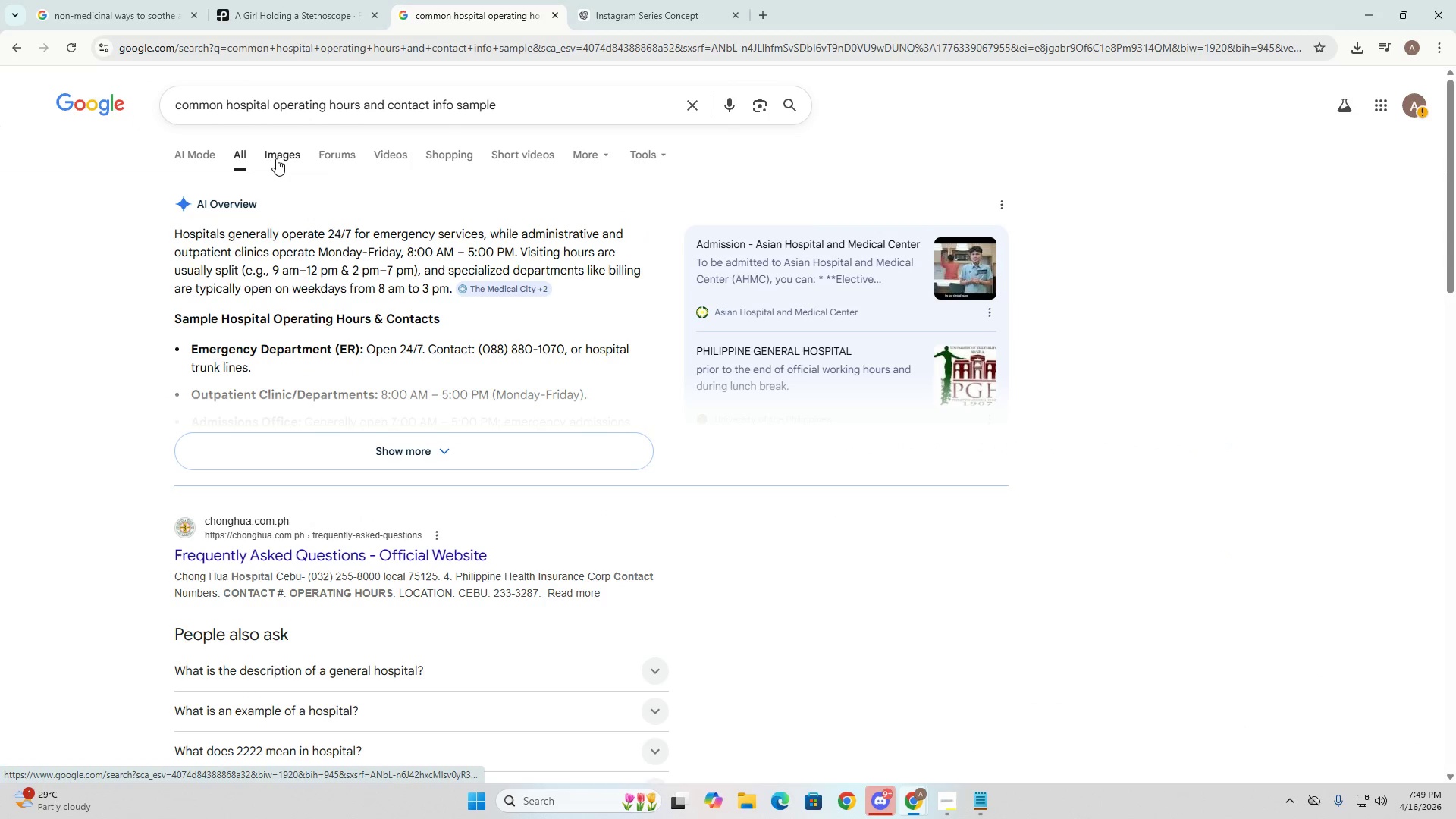 
left_click([276, 158])
 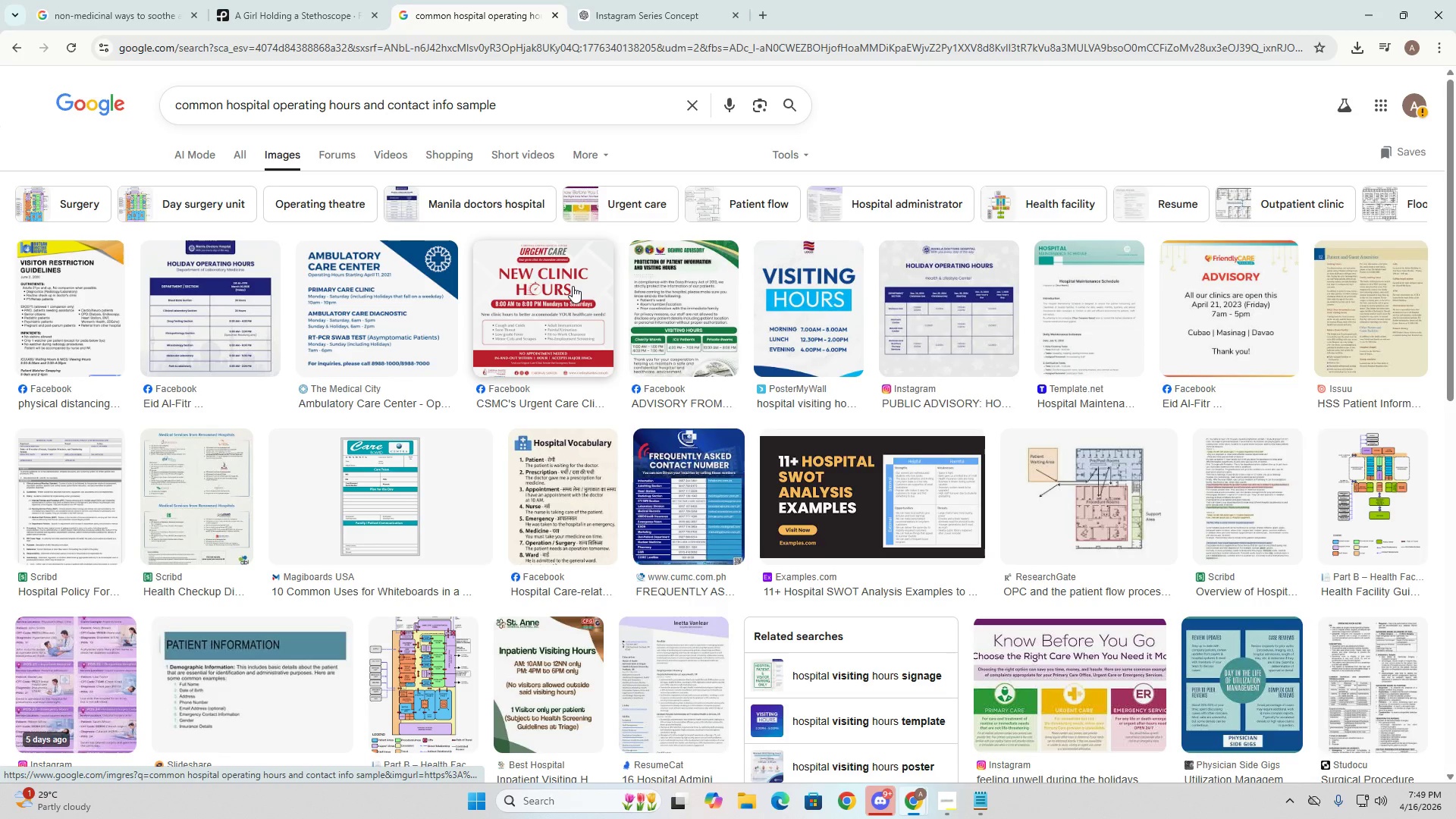 
wait(9.59)
 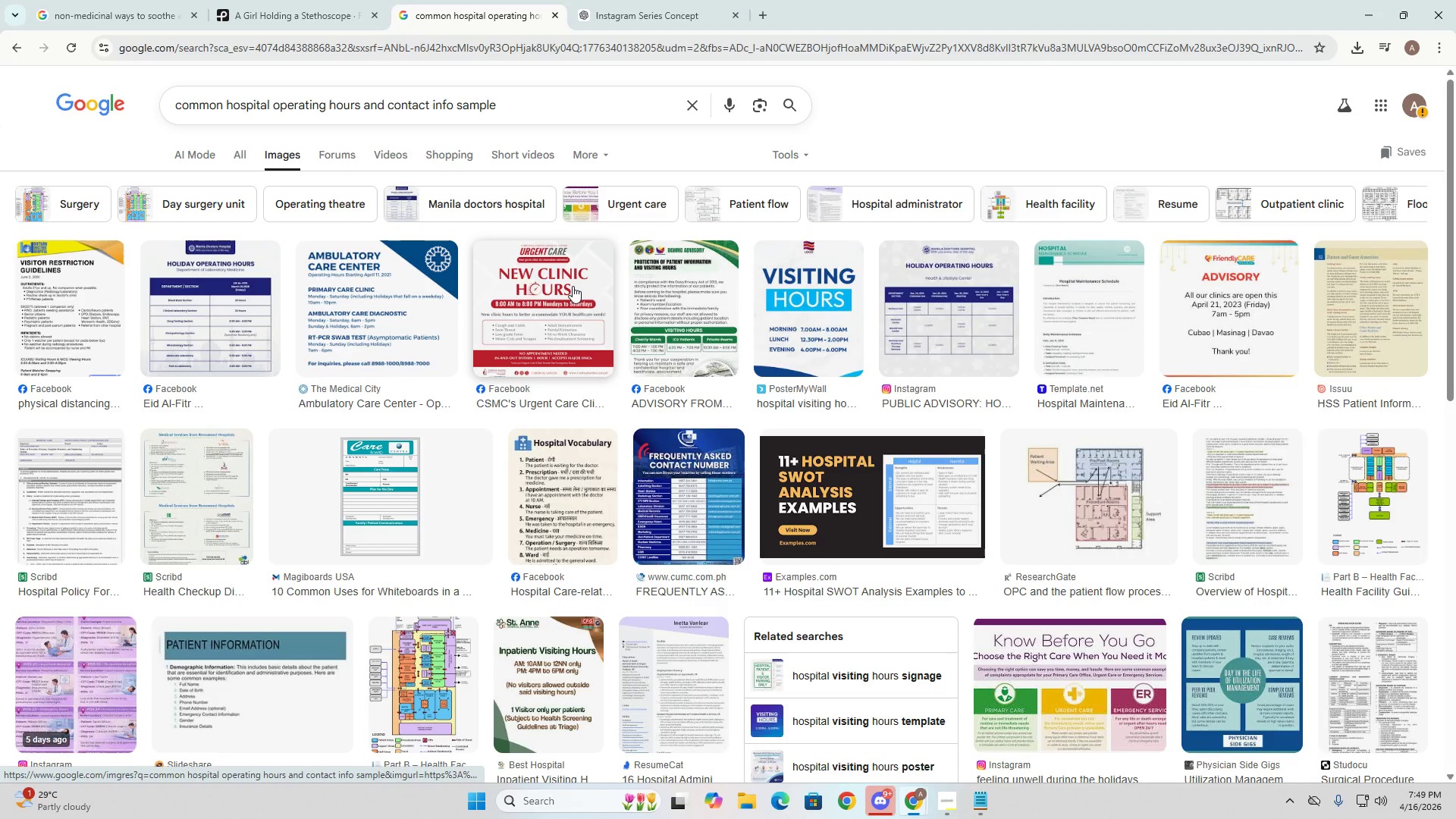 
left_click([535, 292])
 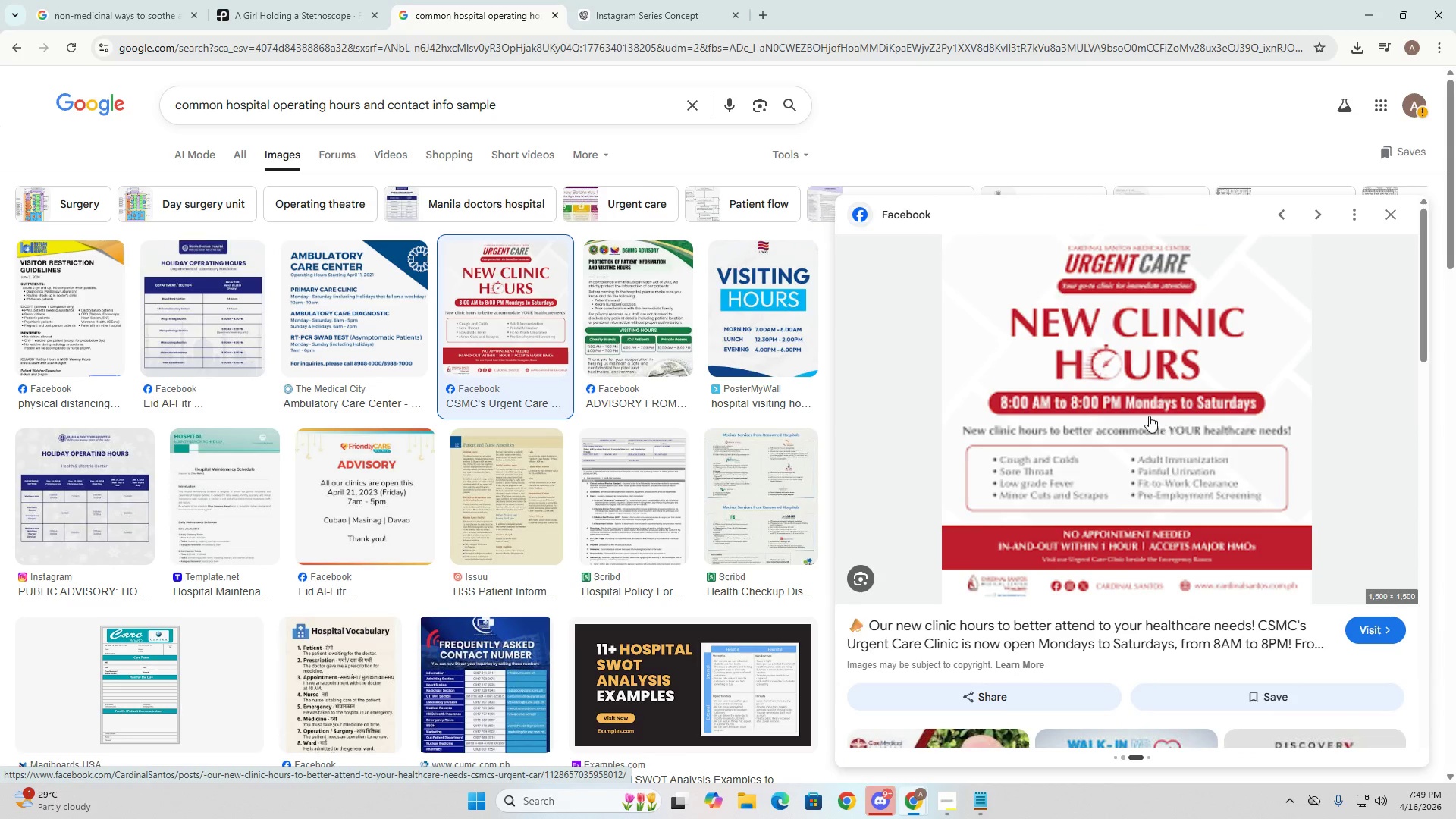 
left_click([1109, 413])
 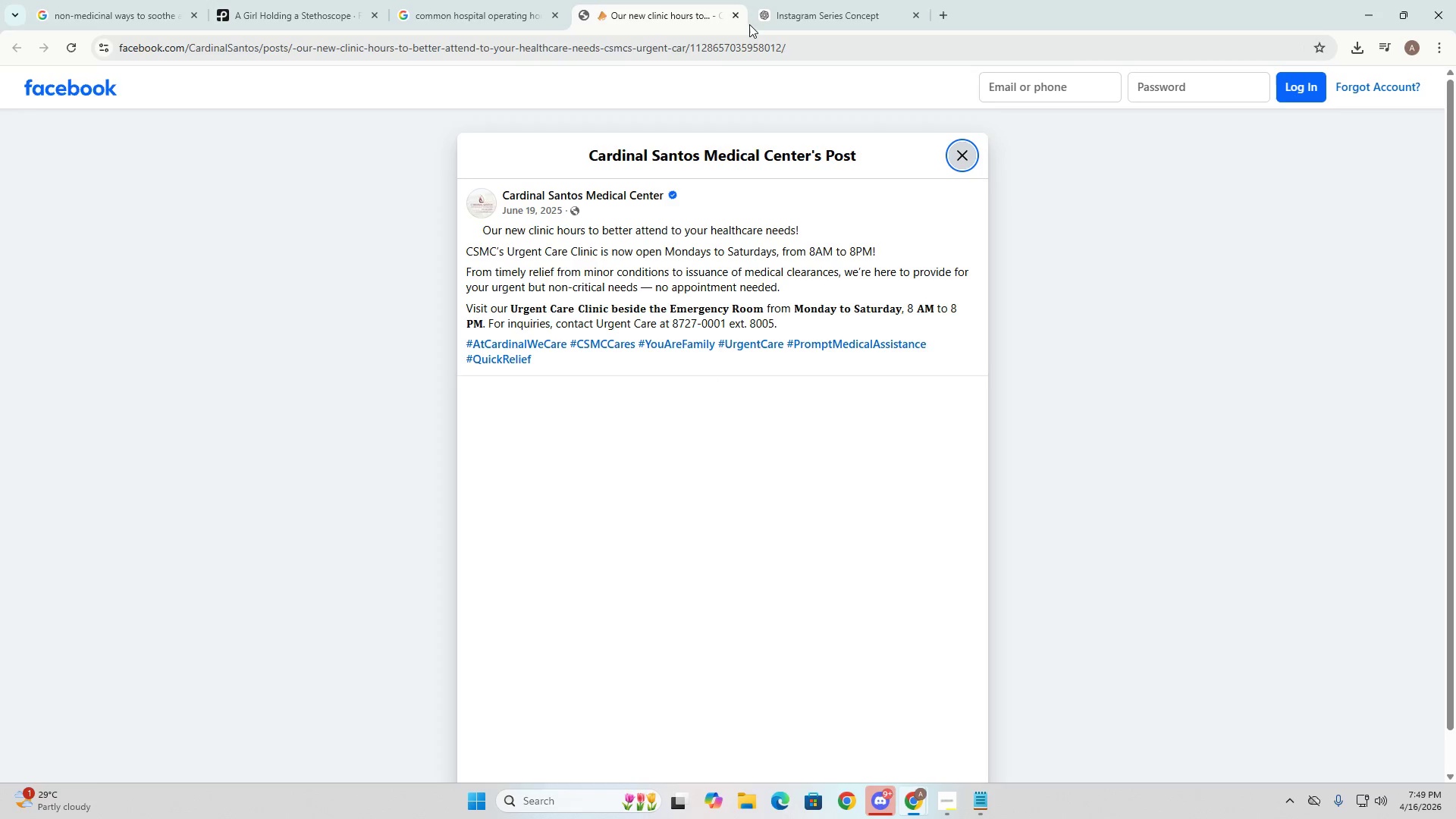 
left_click([737, 16])
 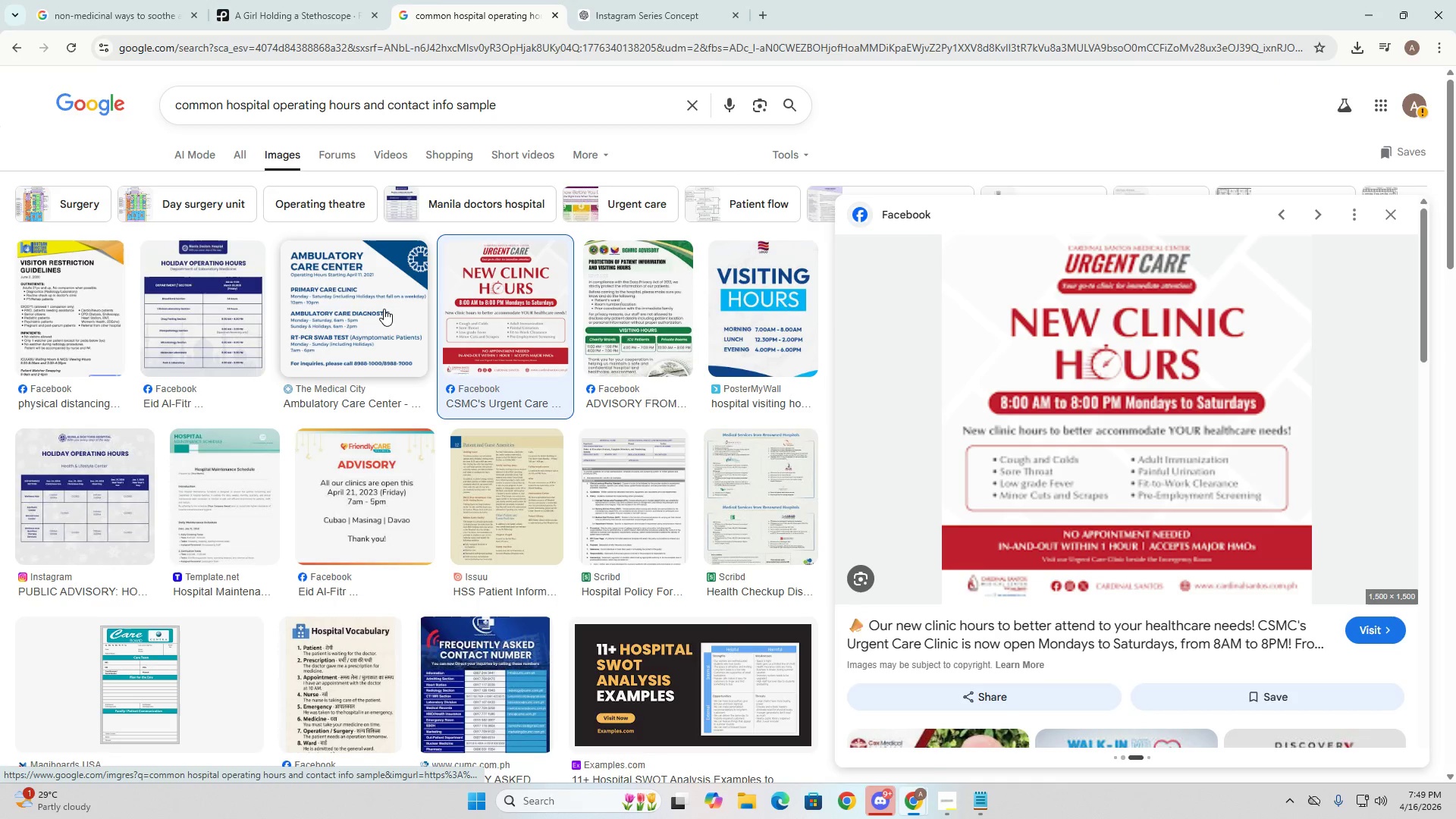 
wait(9.64)
 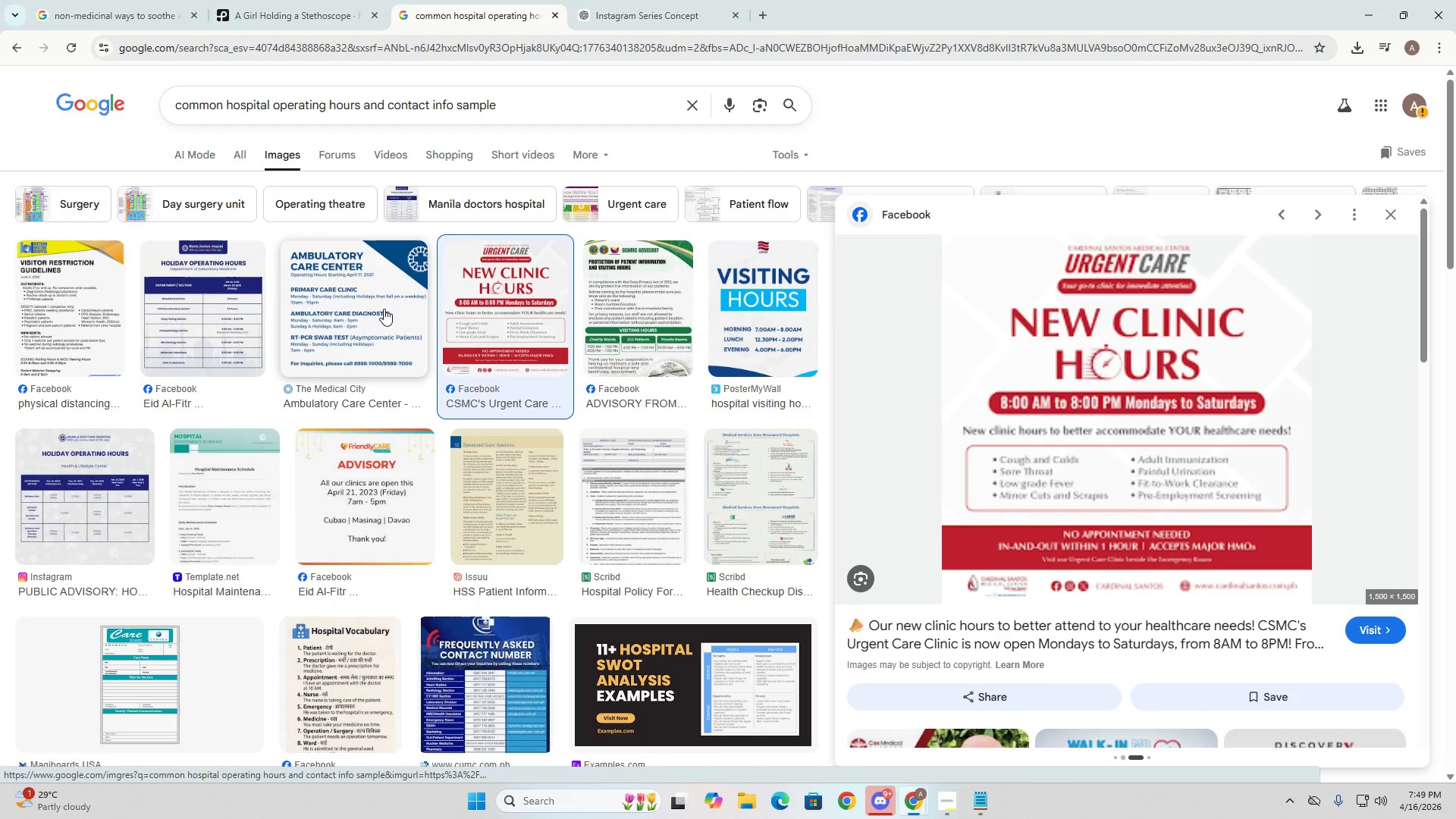 
key(Alt+Tab)
 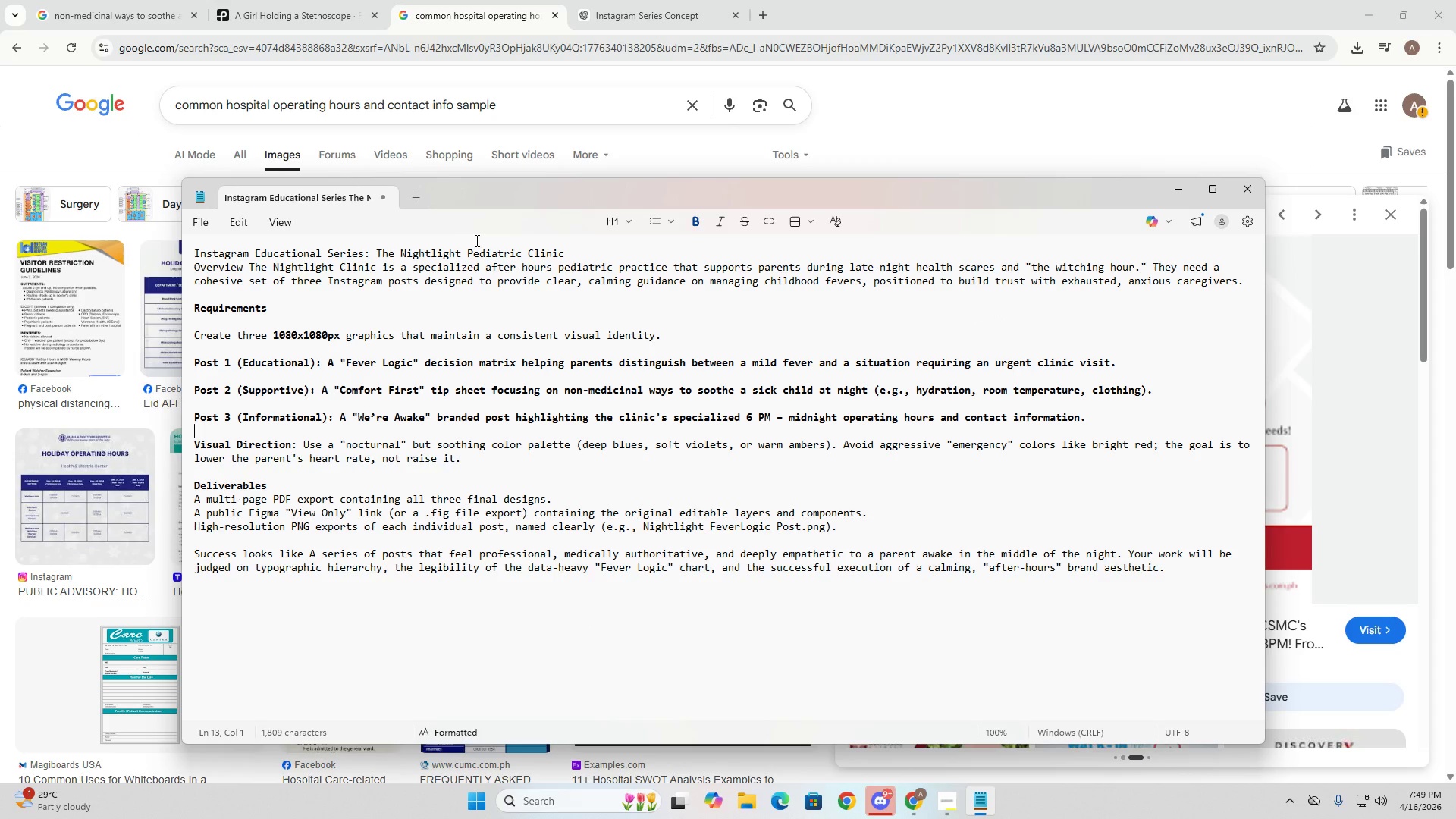 
left_click([635, 0])
 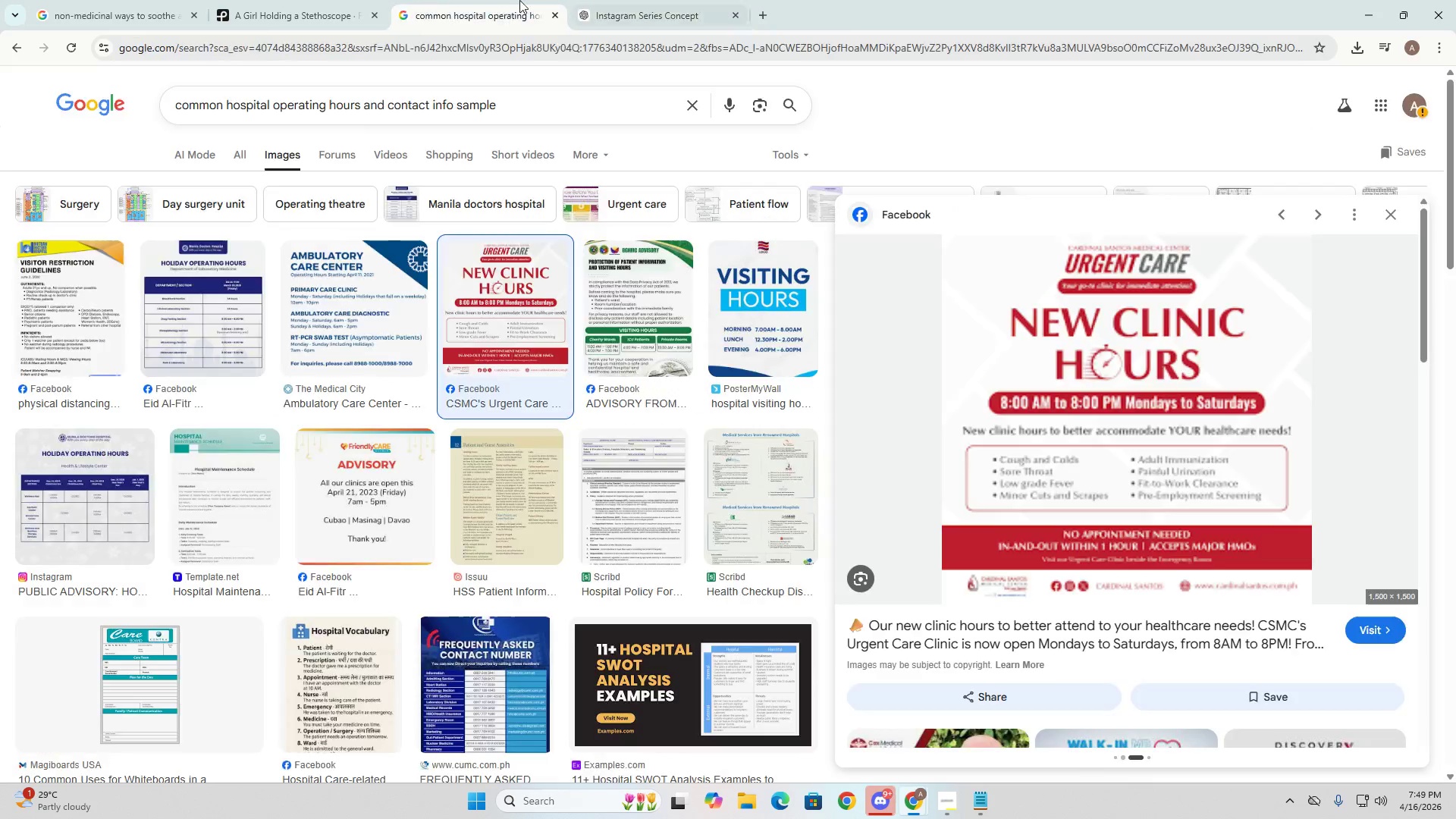 
triple_click([429, 0])
 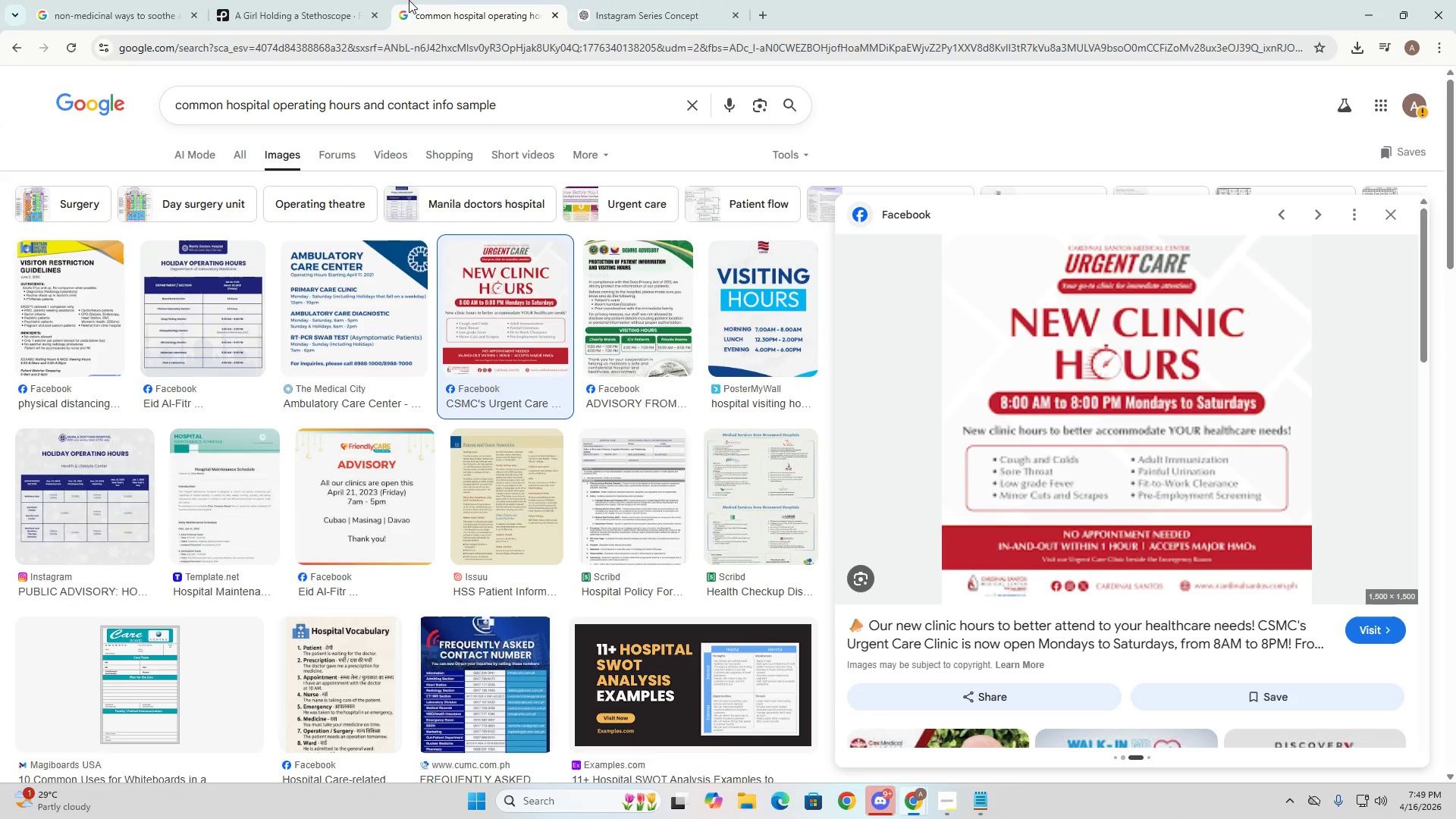 
triple_click([343, 0])
 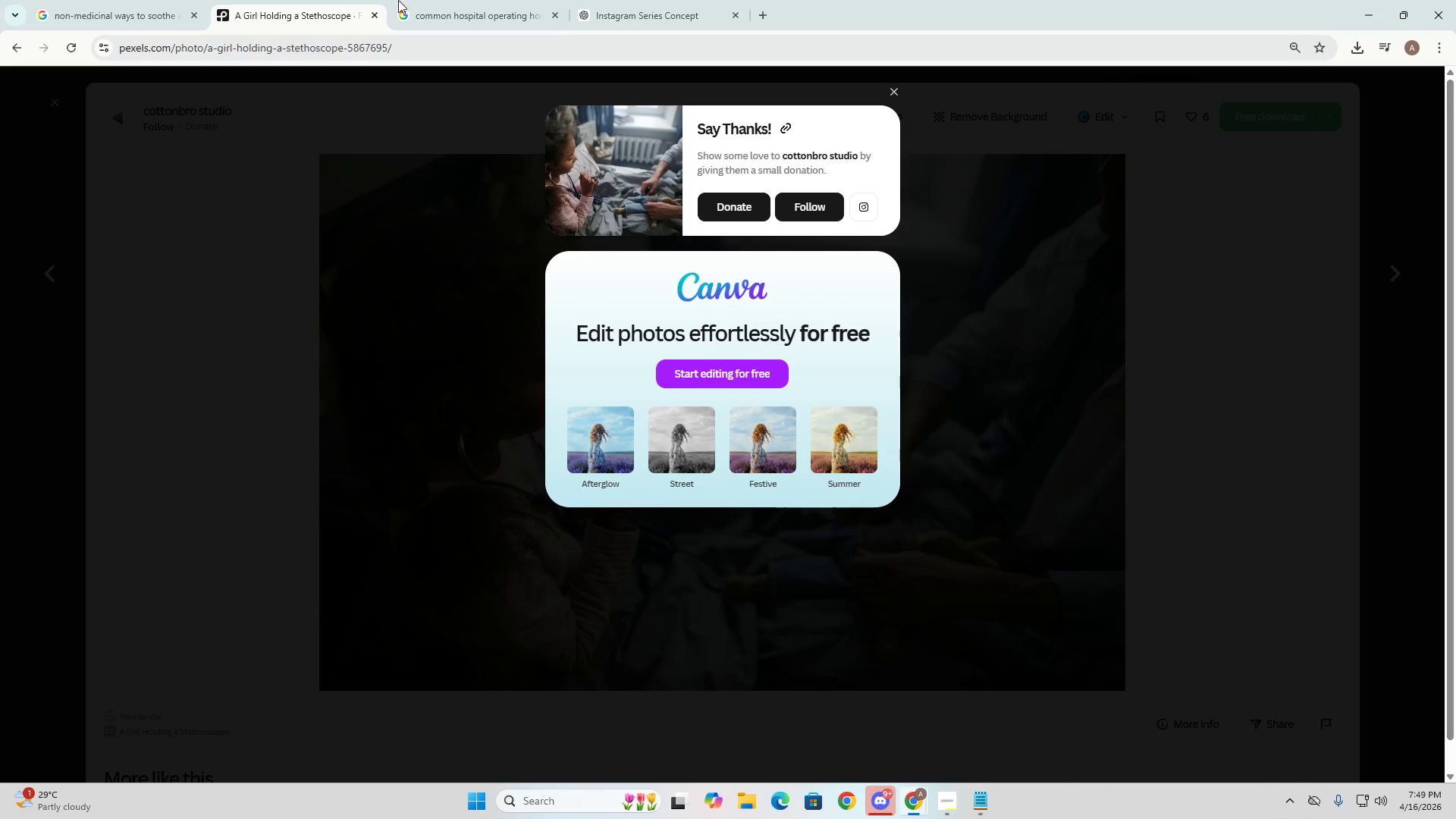 
triple_click([466, 0])
 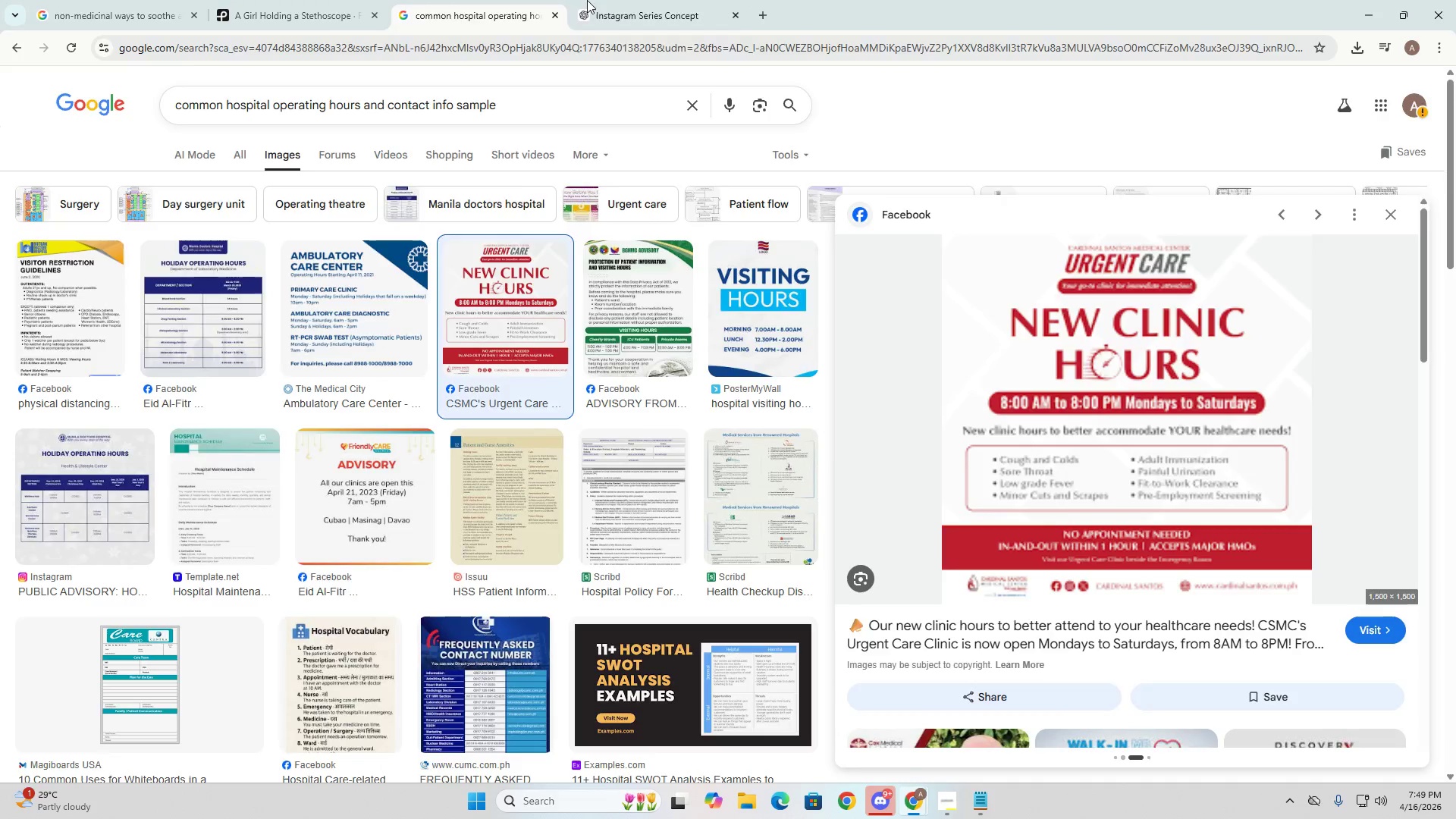 
triple_click([639, 0])
 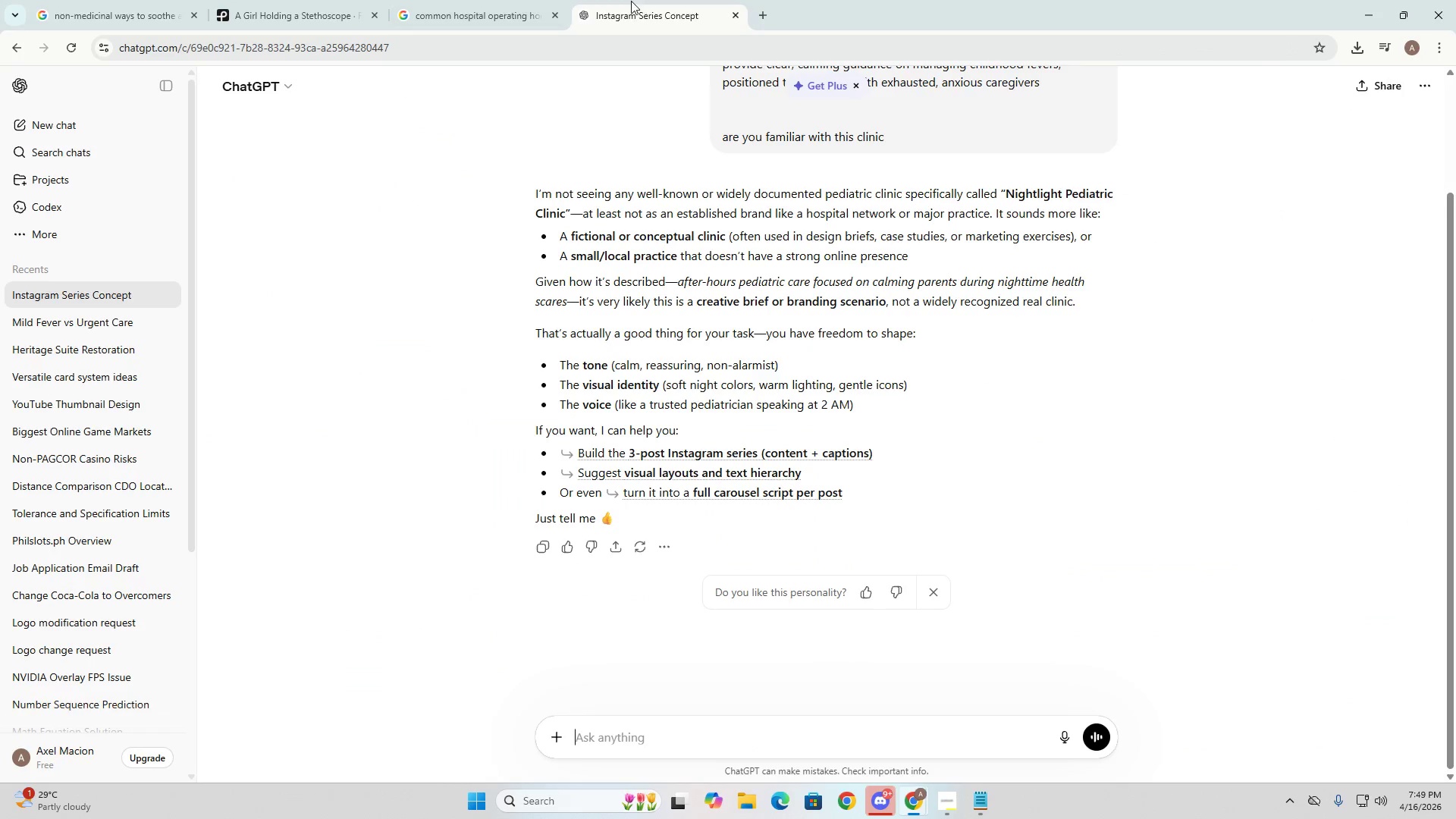 
triple_click([508, 0])
 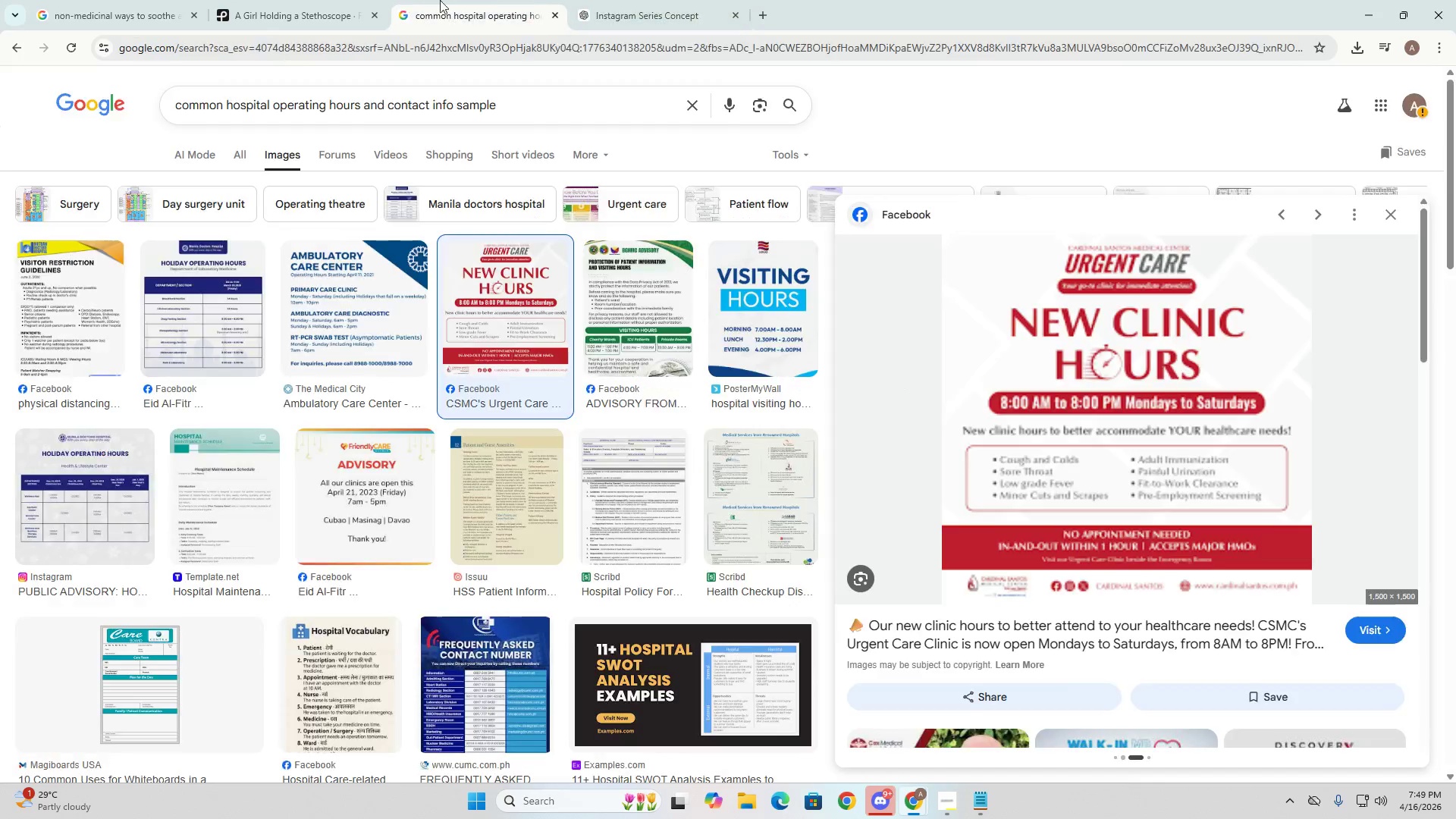 
triple_click([401, 0])
 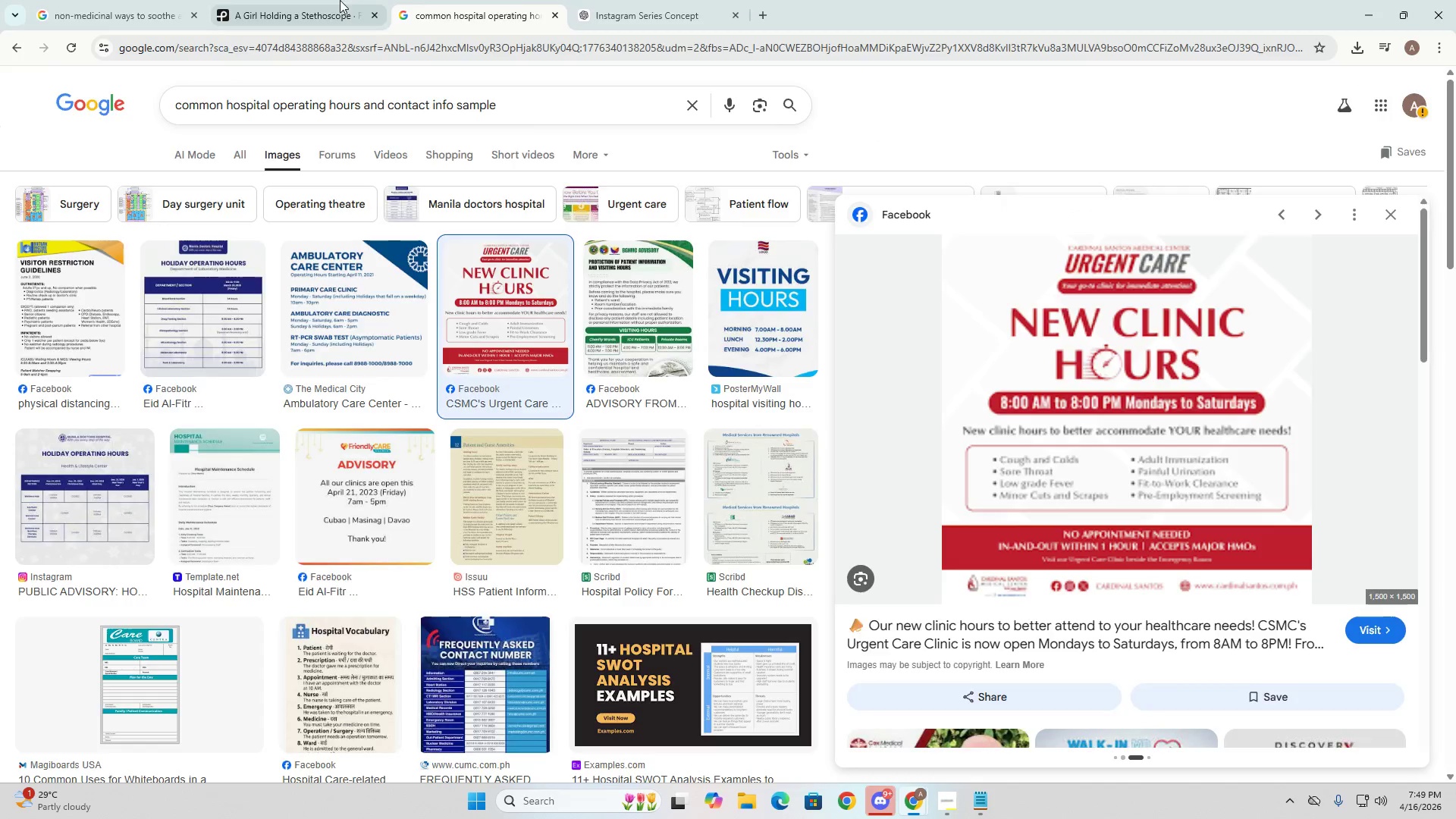 
triple_click([332, 0])
 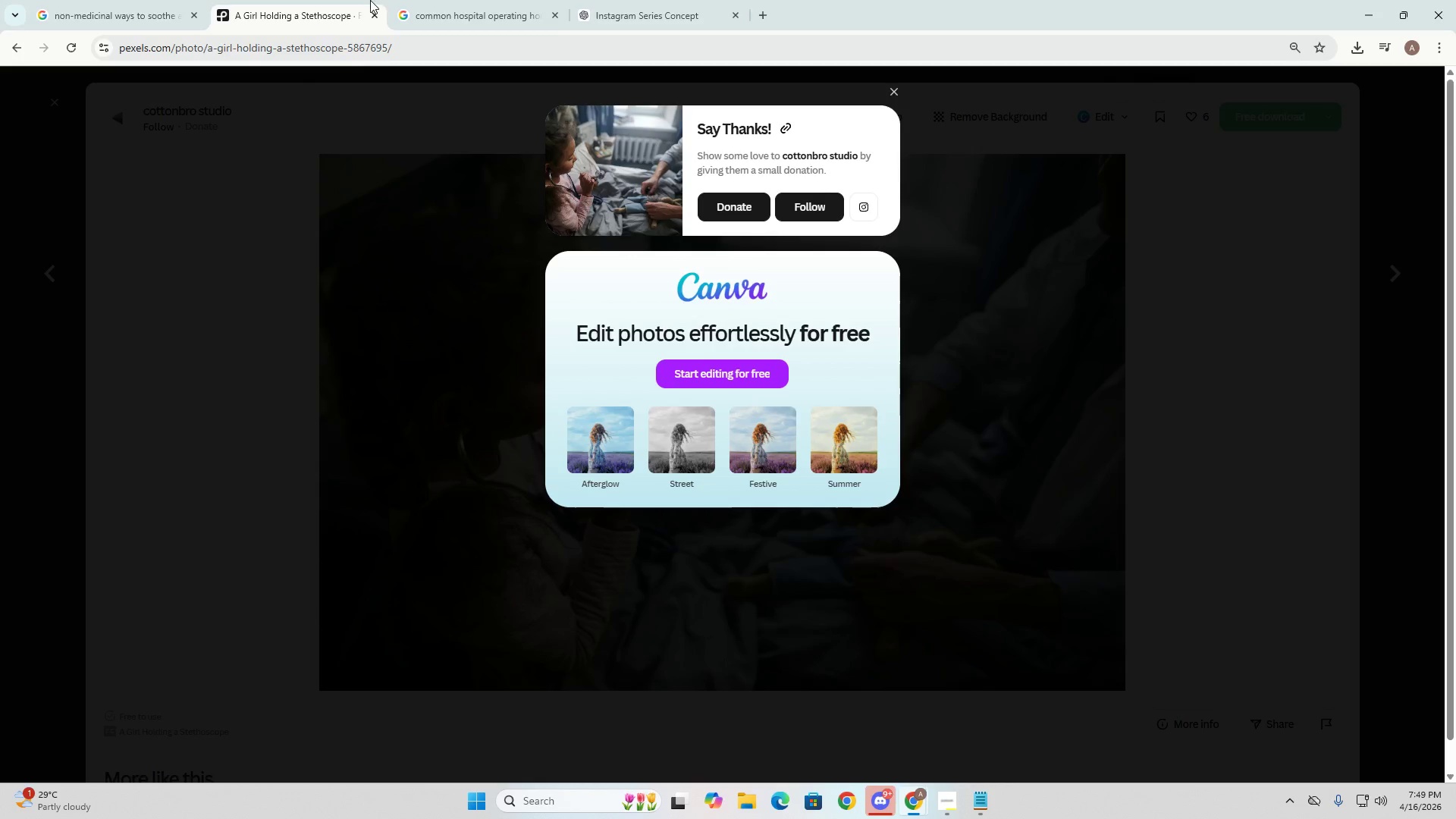 
triple_click([471, 0])
 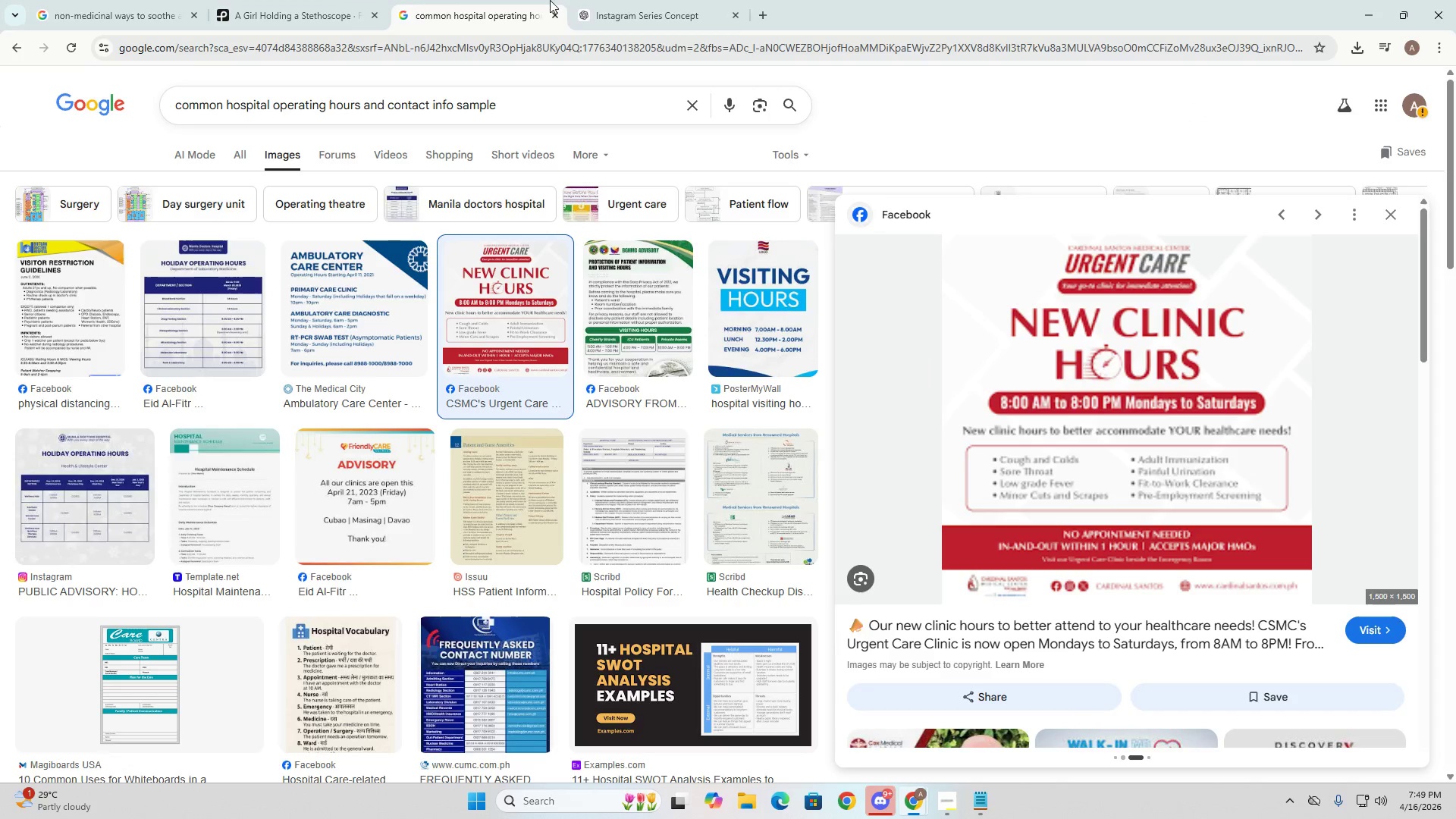 
triple_click([637, 0])
 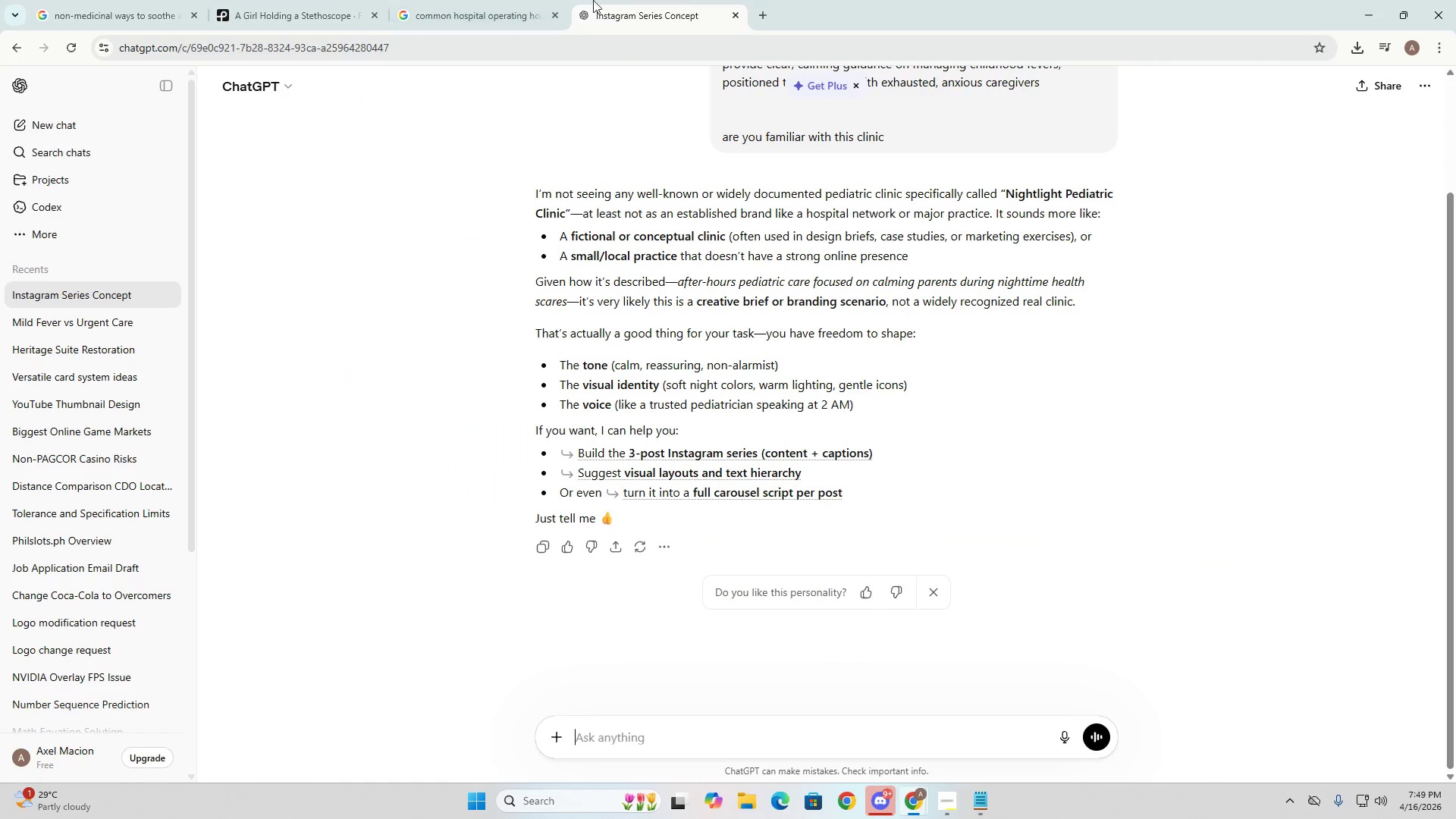 
triple_click([534, 0])
 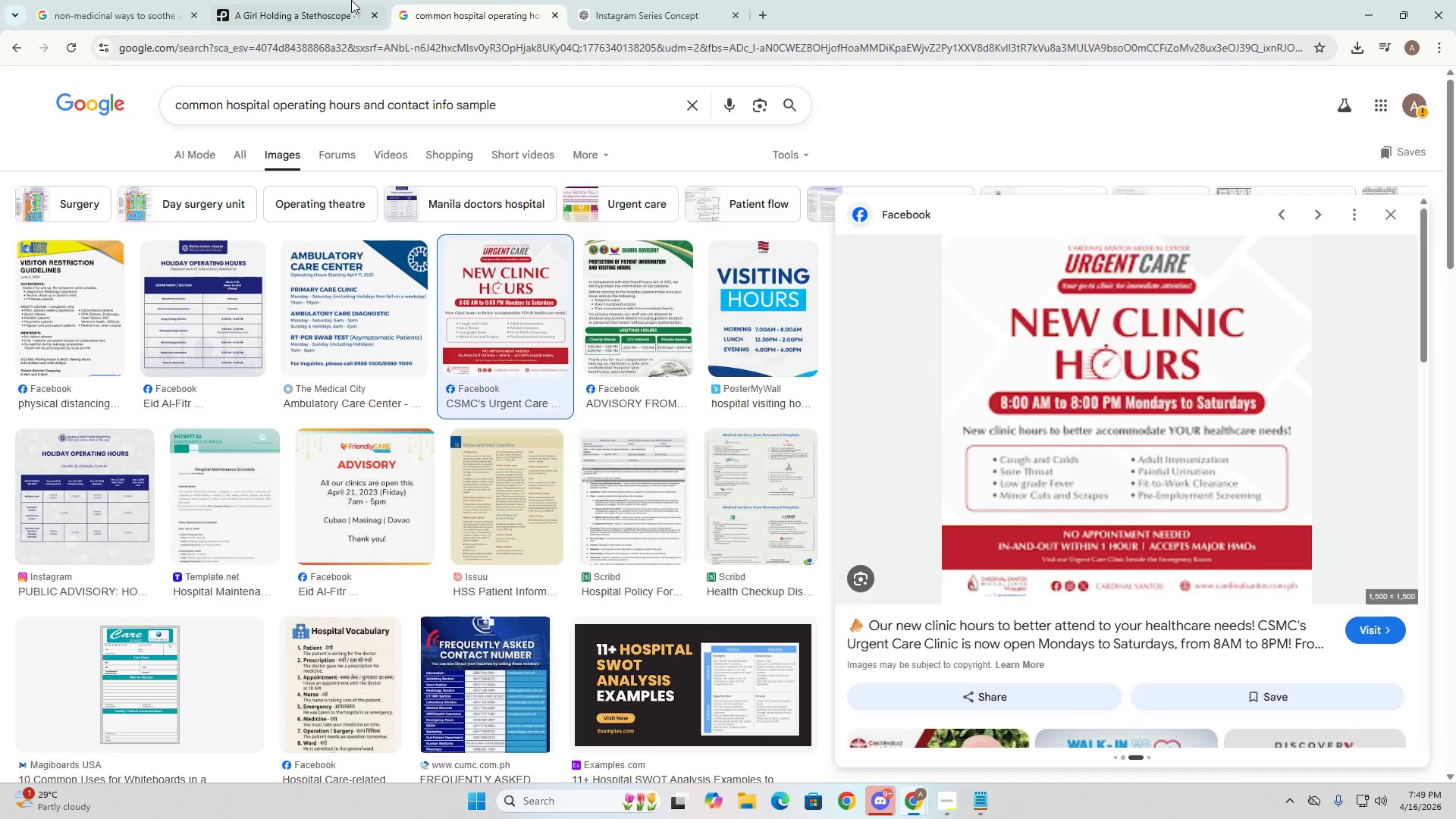 
triple_click([320, 0])
 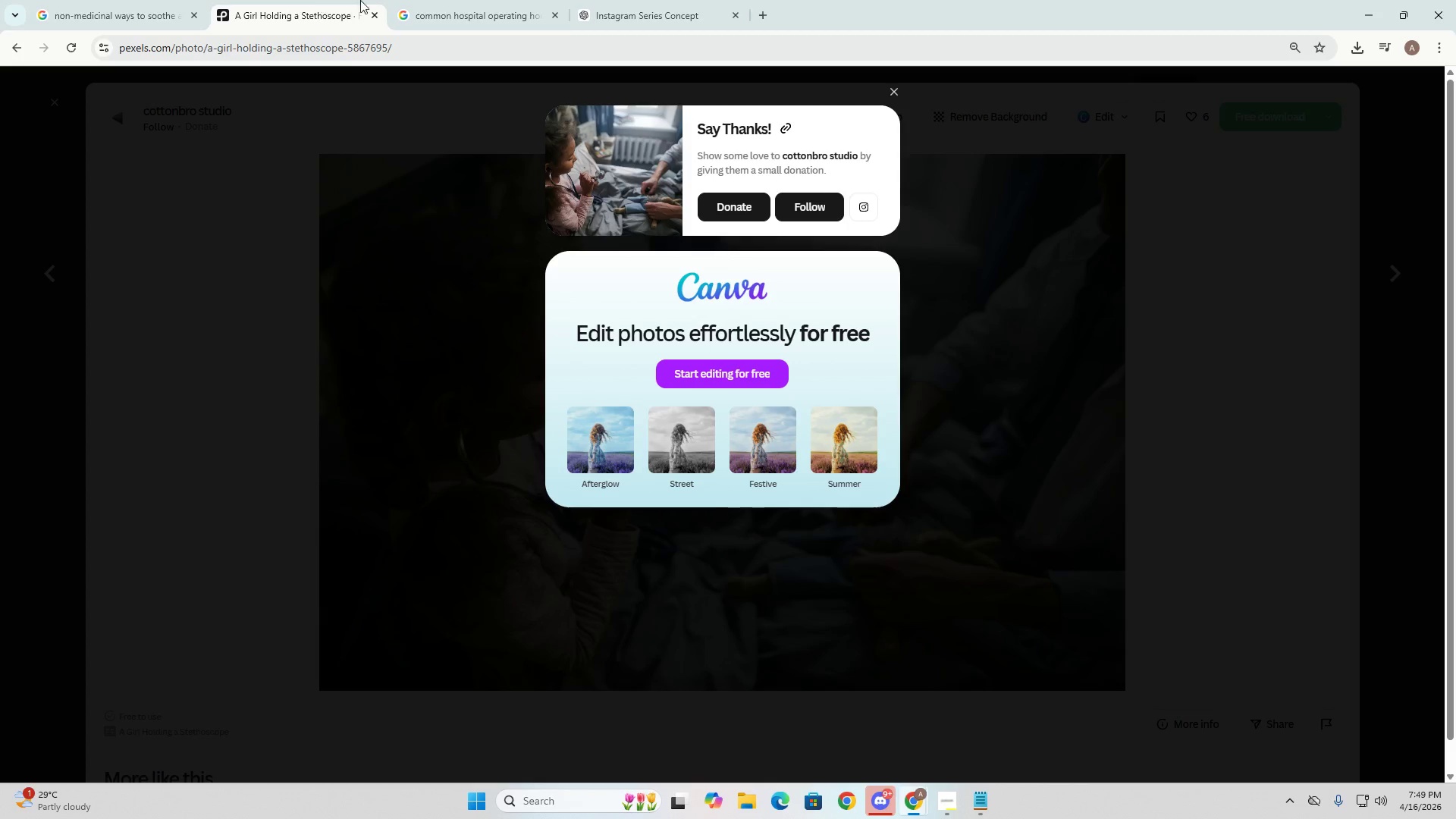 
key(Alt+AltLeft)
 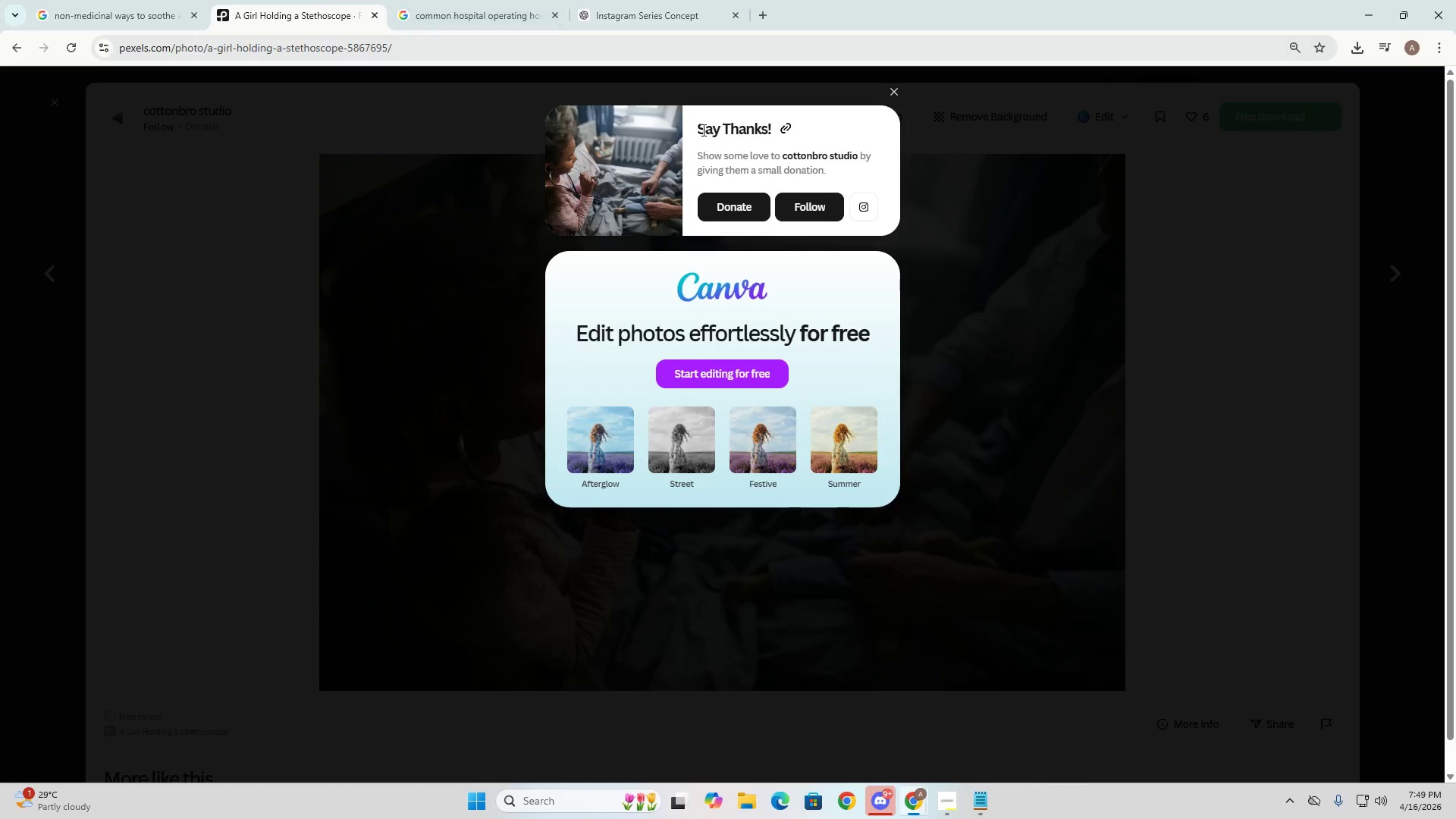 
key(Alt+Tab)
 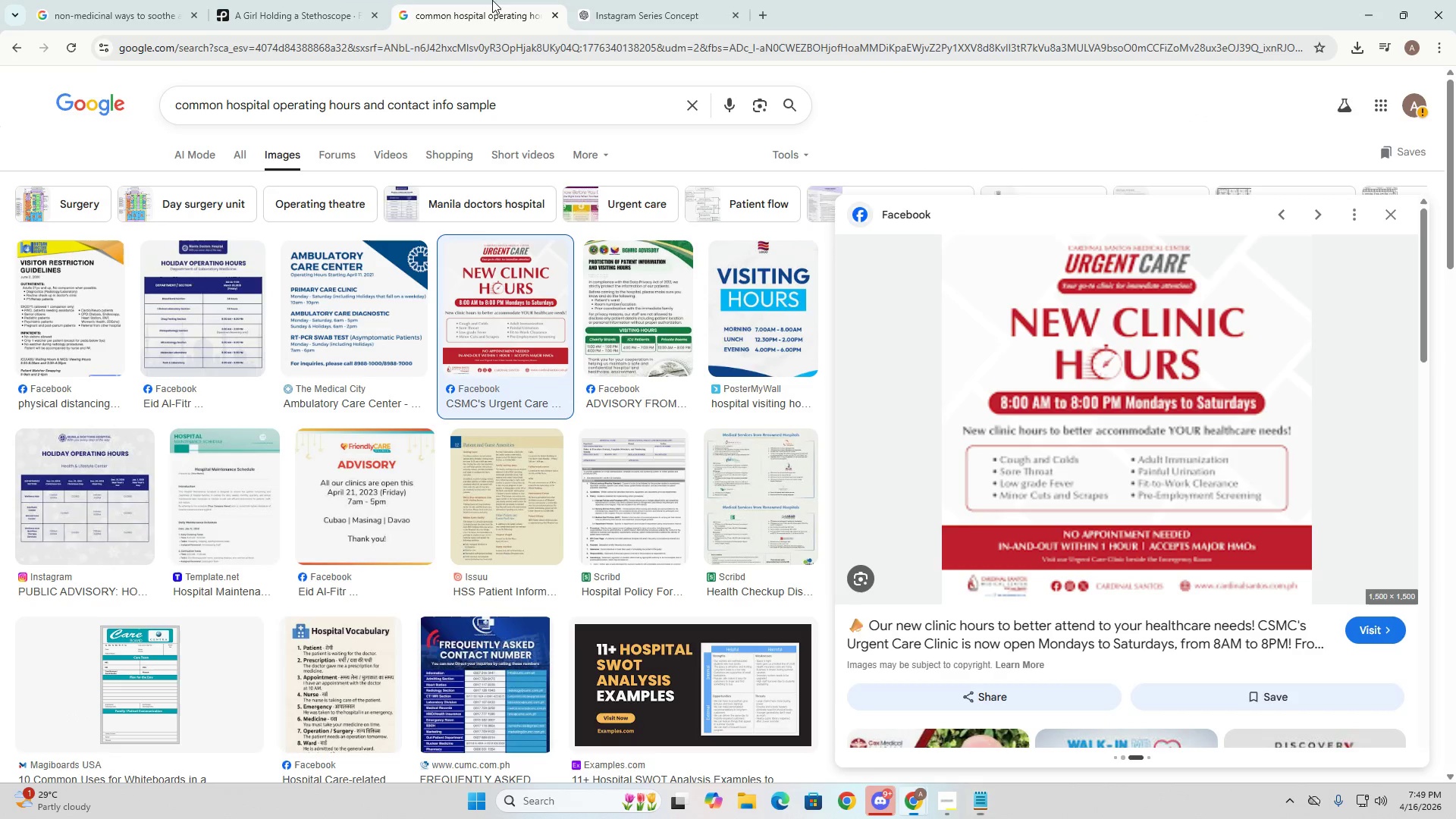 
double_click([661, 0])
 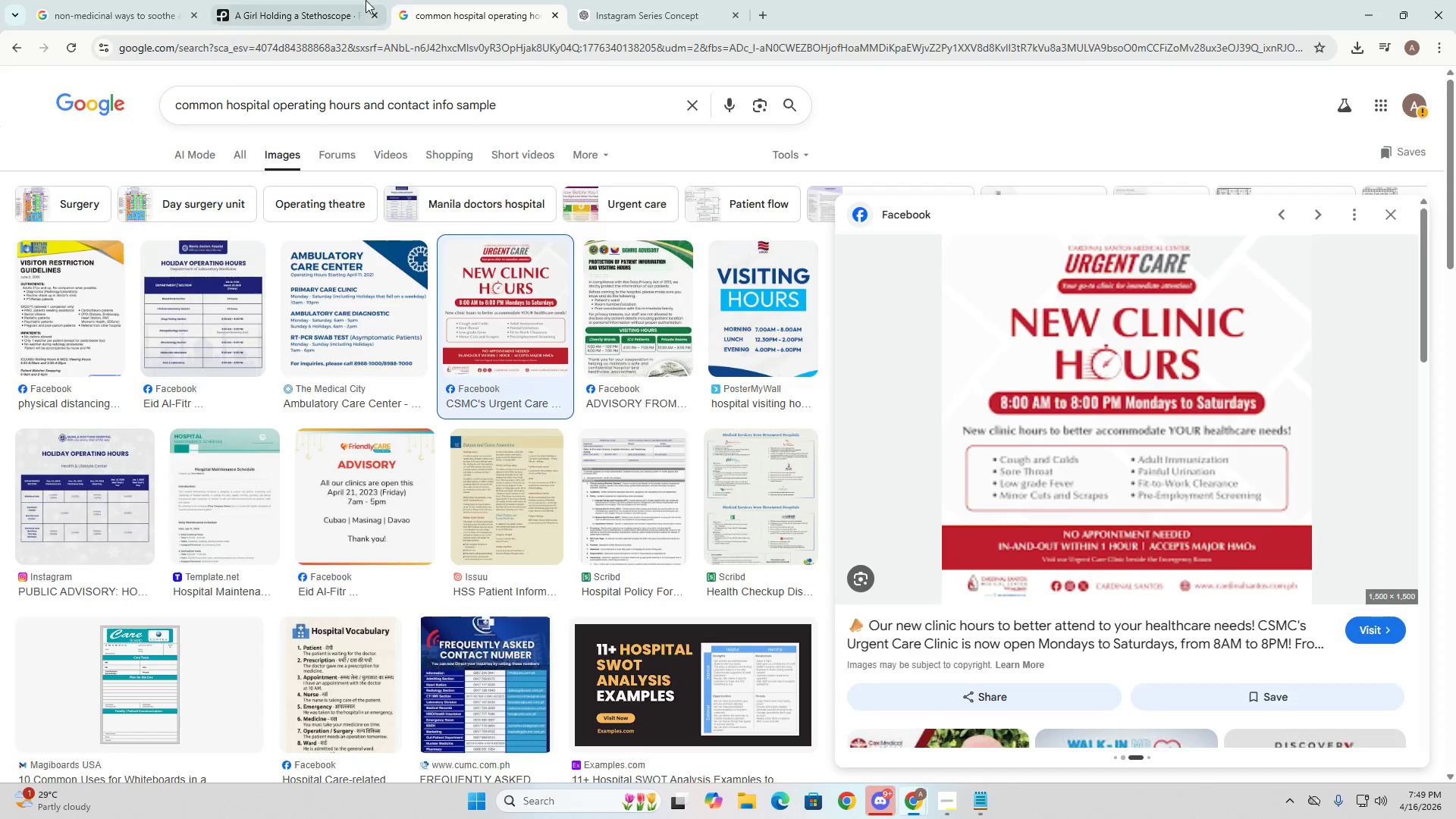 
triple_click([506, 0])
 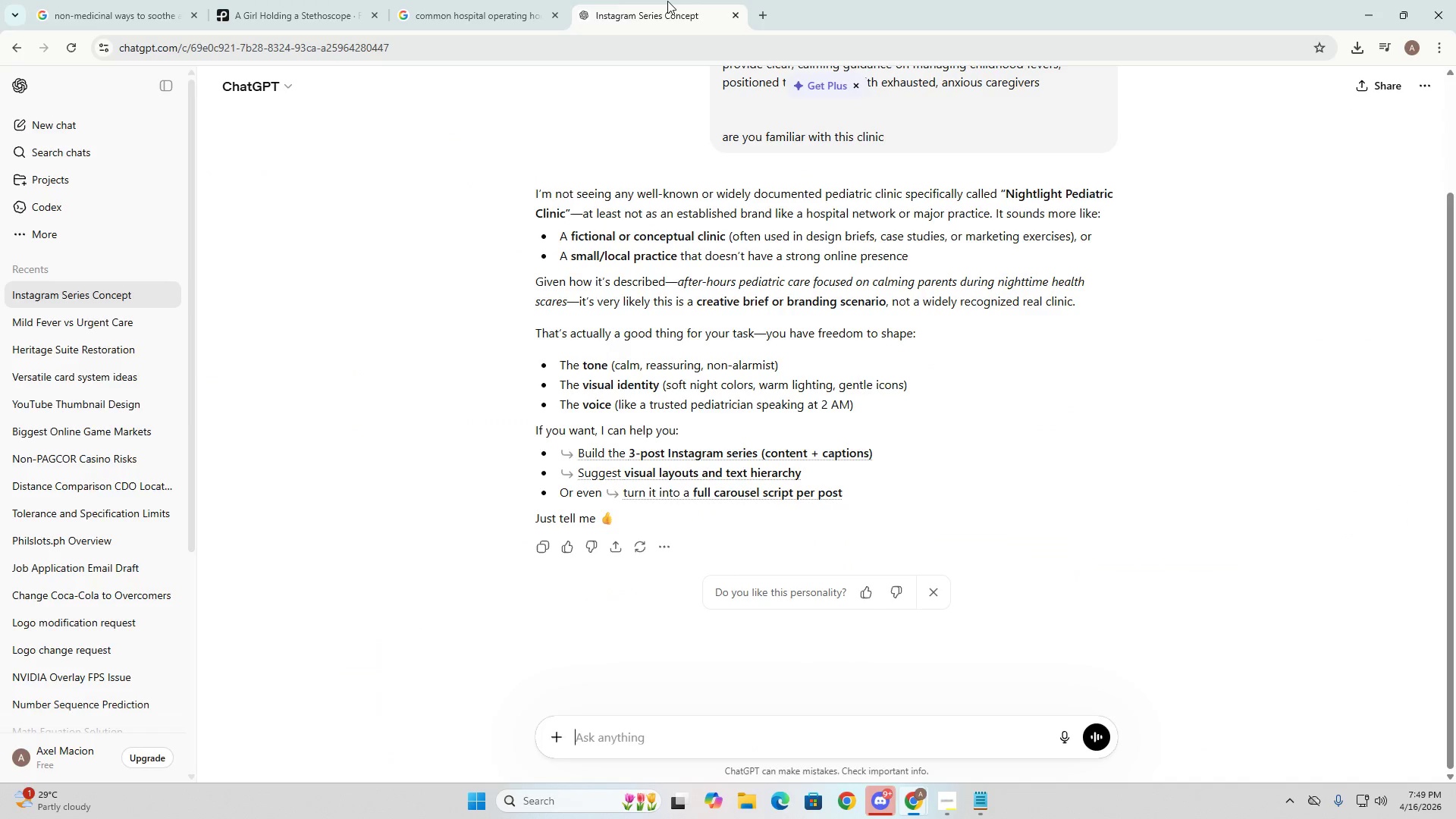 
triple_click([479, 1])
 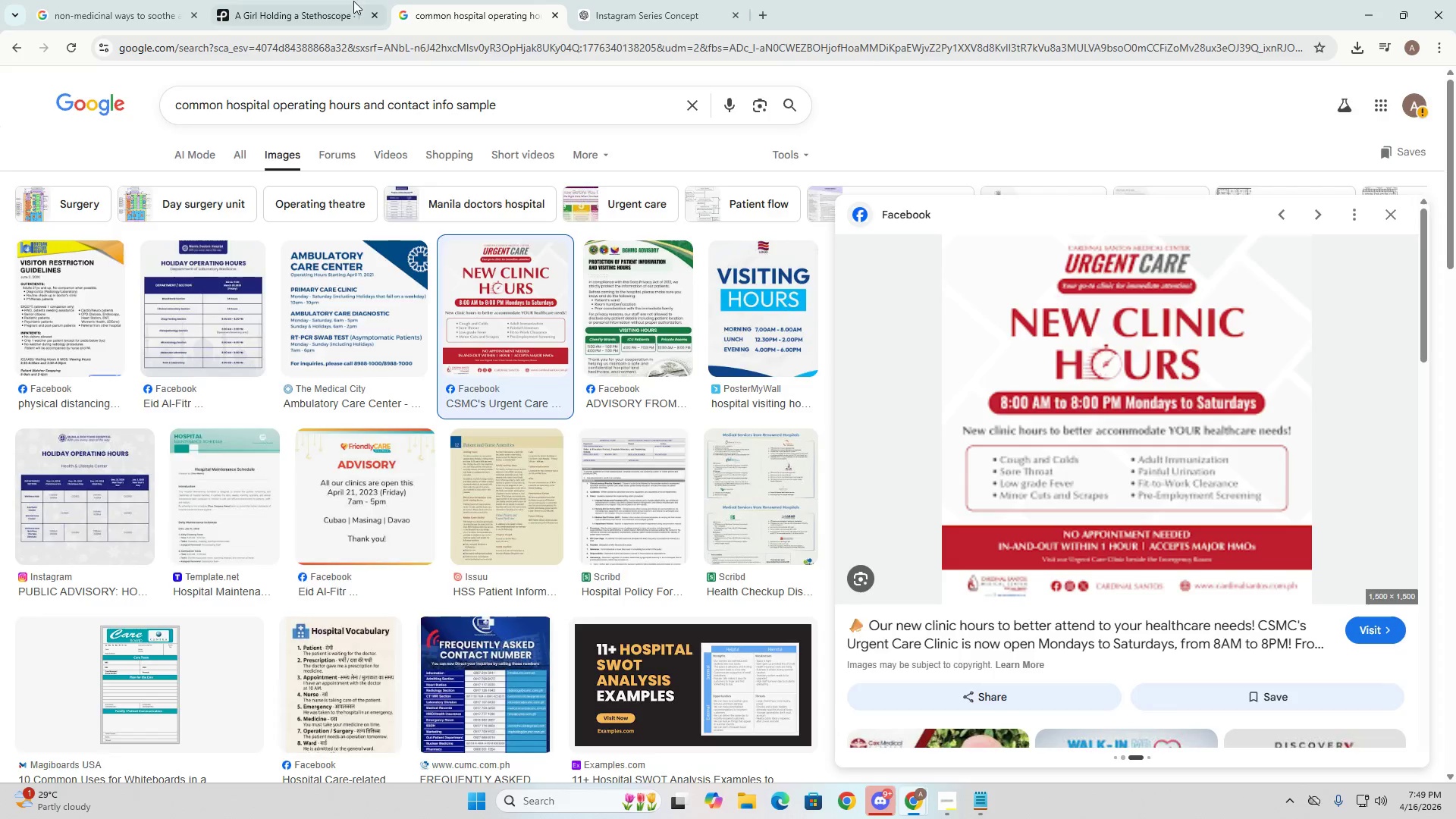 
triple_click([320, 1])
 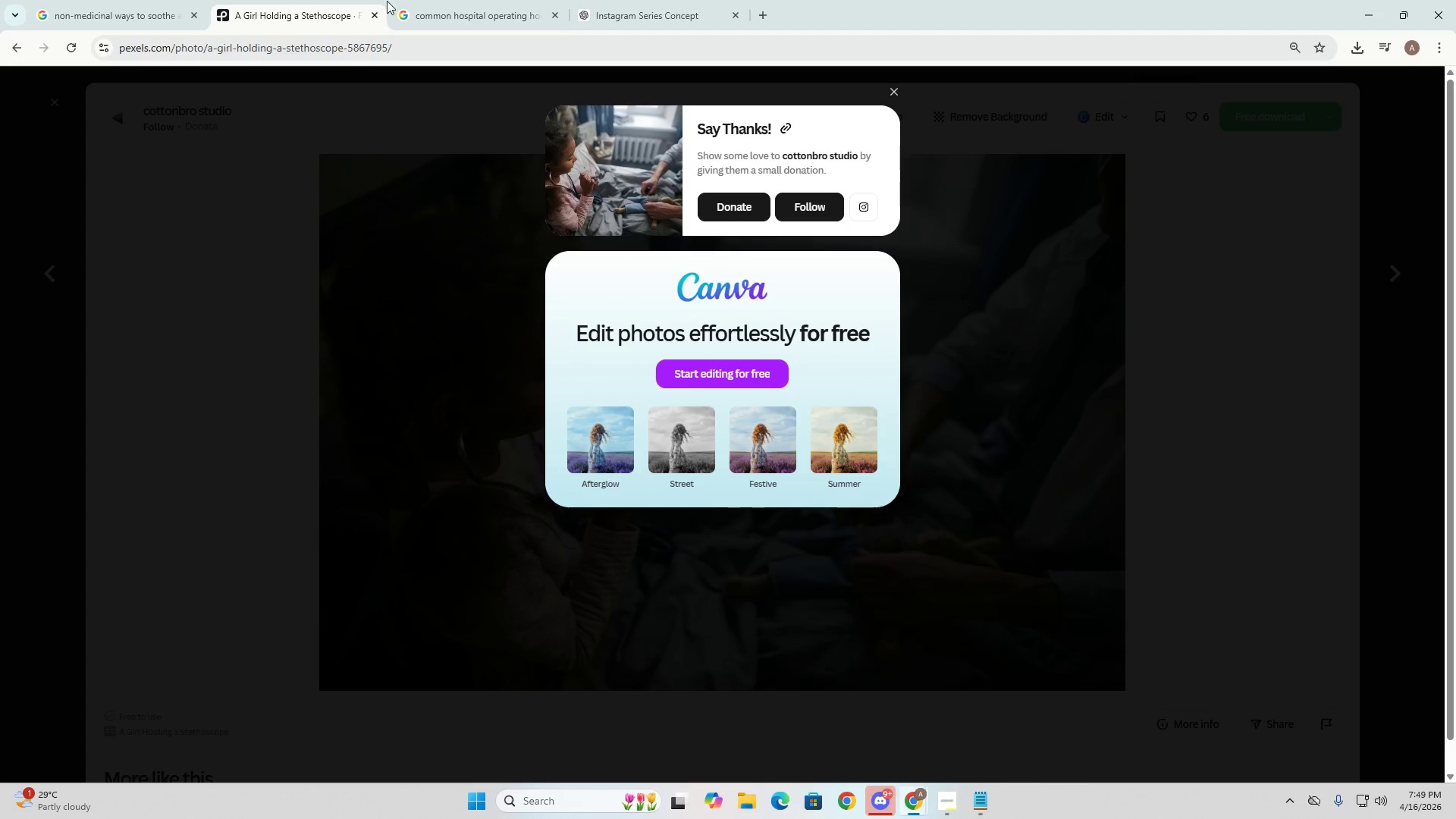 
triple_click([504, 1])
 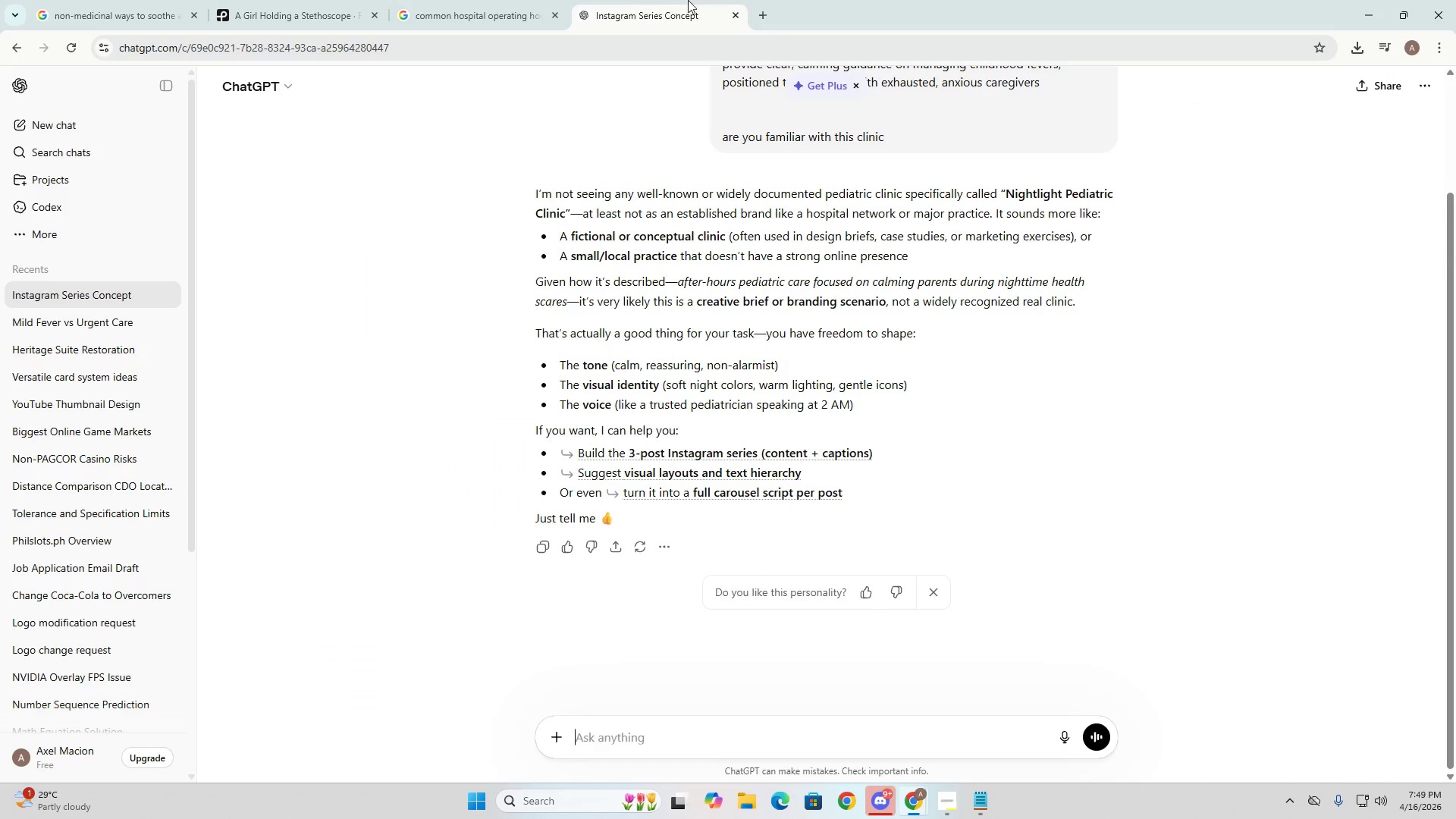 
triple_click([689, 0])
 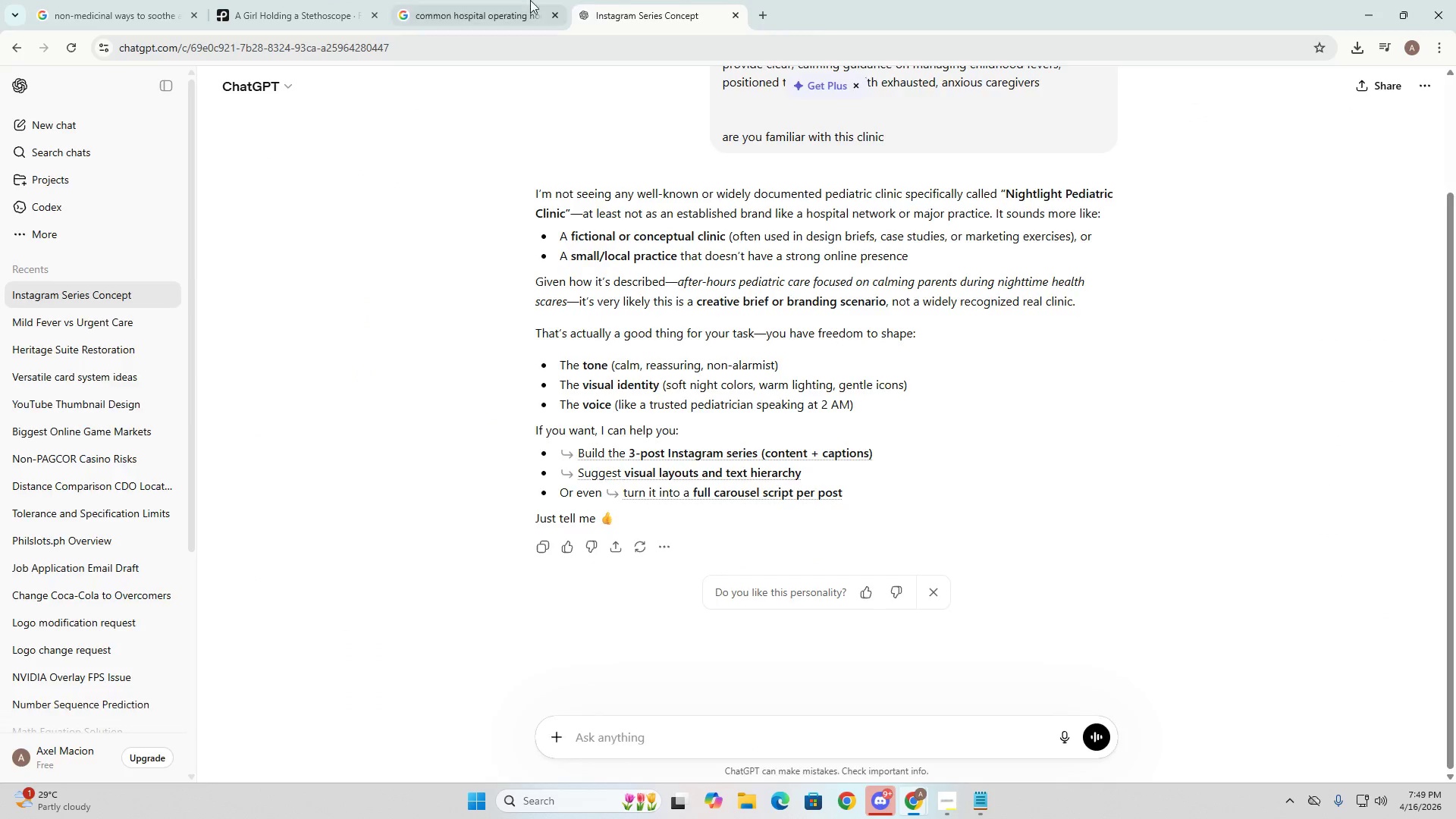 
triple_click([529, 0])
 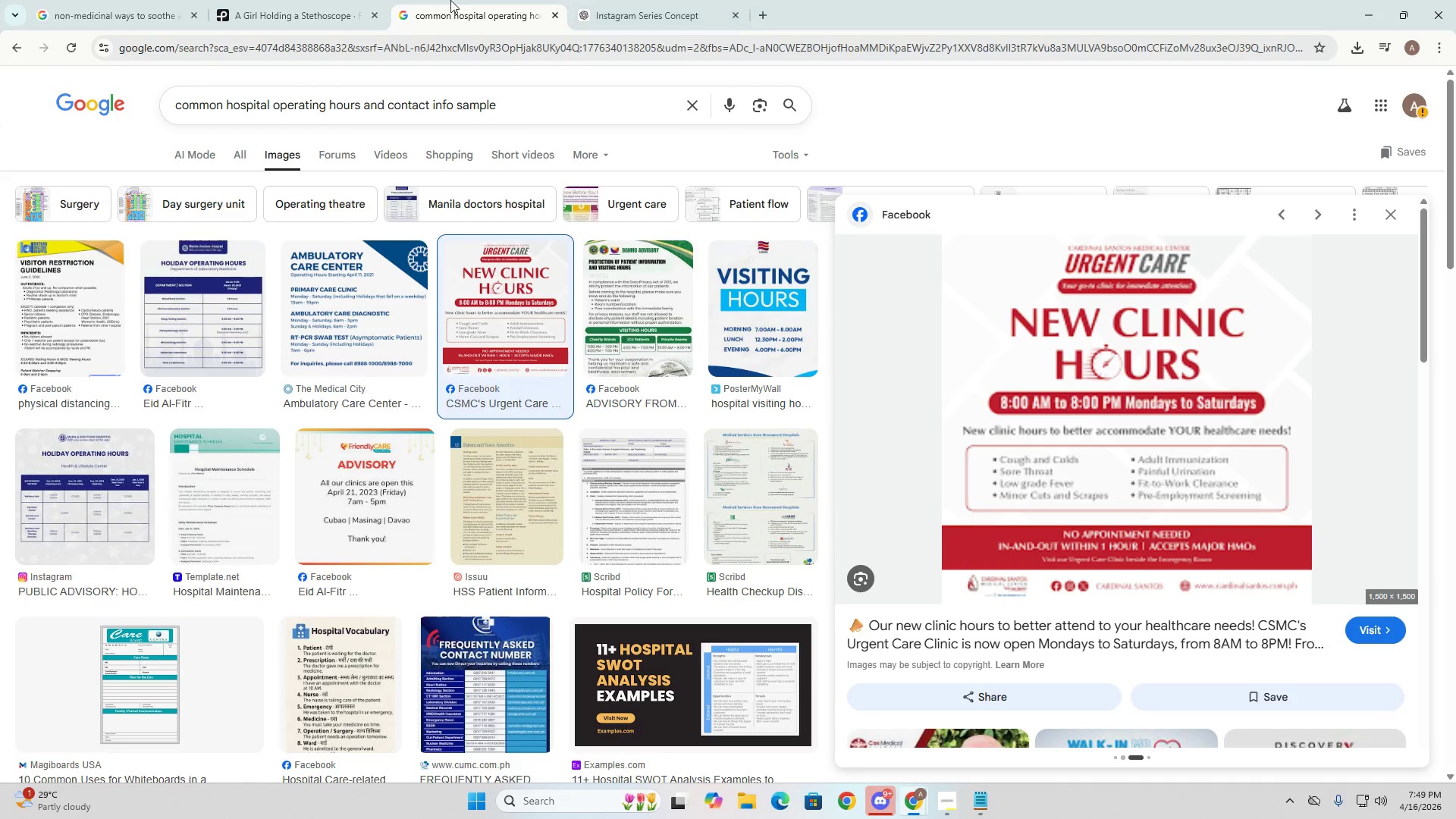 
triple_click([382, 0])
 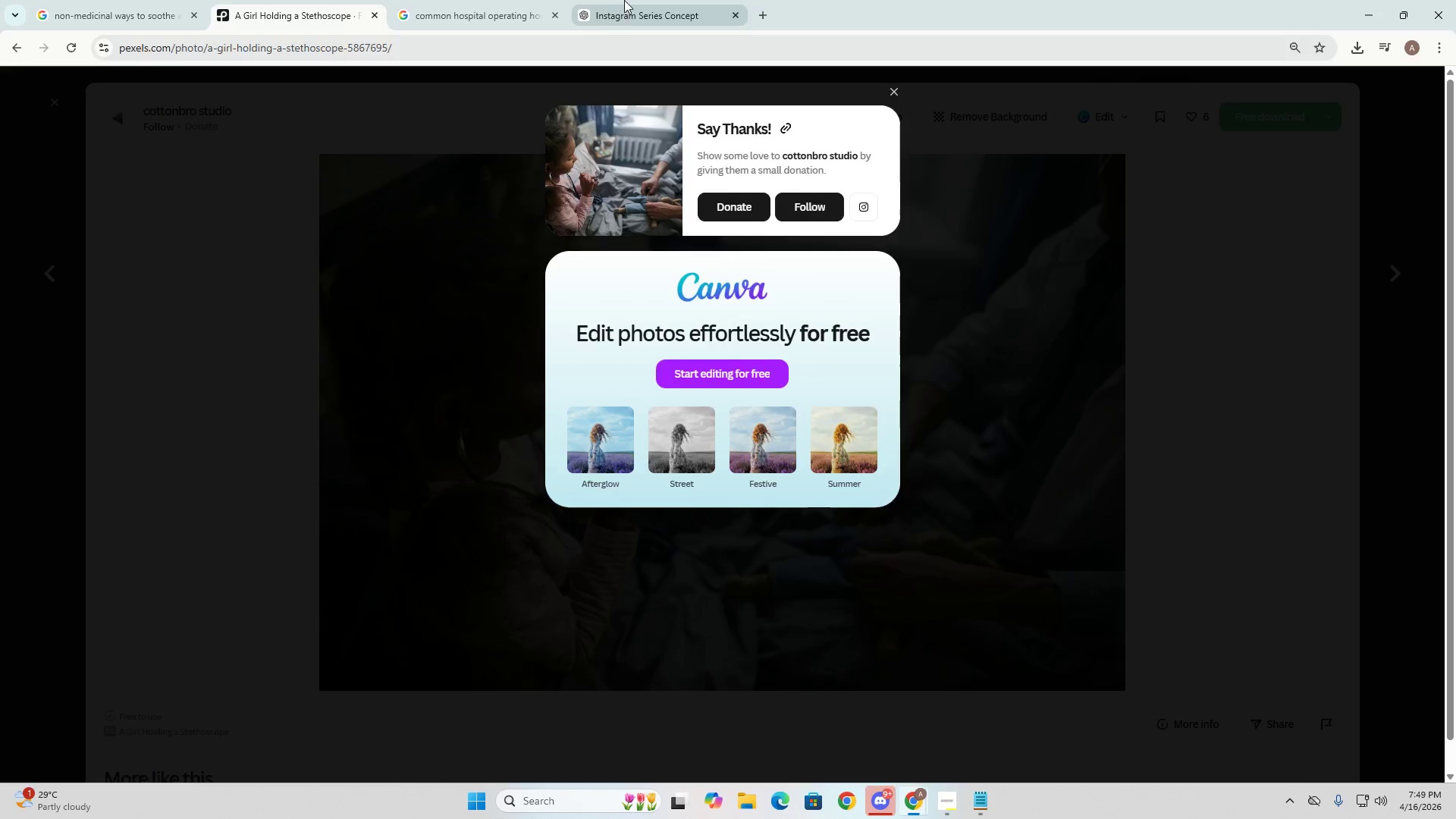 
double_click([549, 0])
 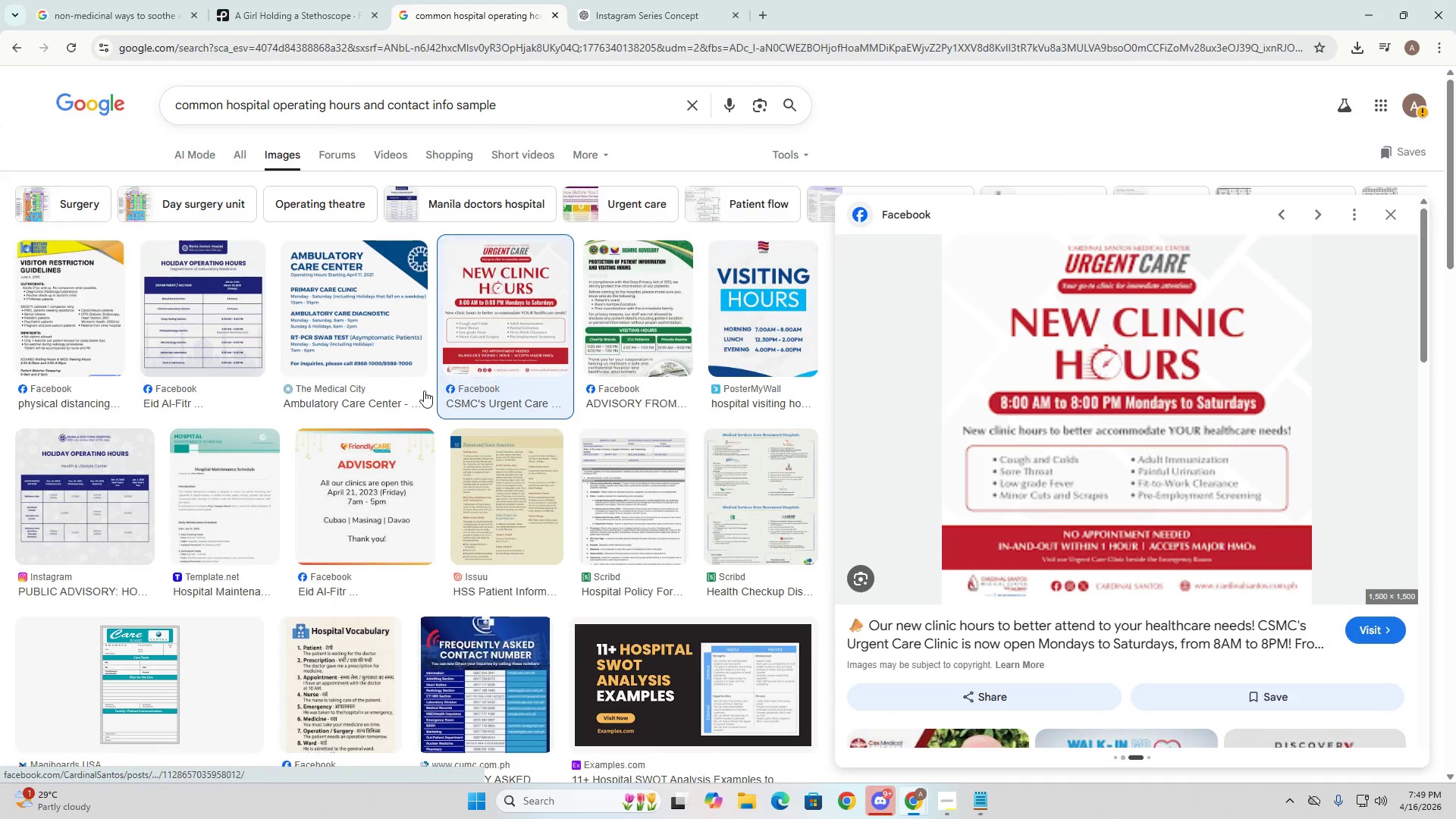 
scroll: coordinate [403, 544], scroll_direction: down, amount: 4.0
 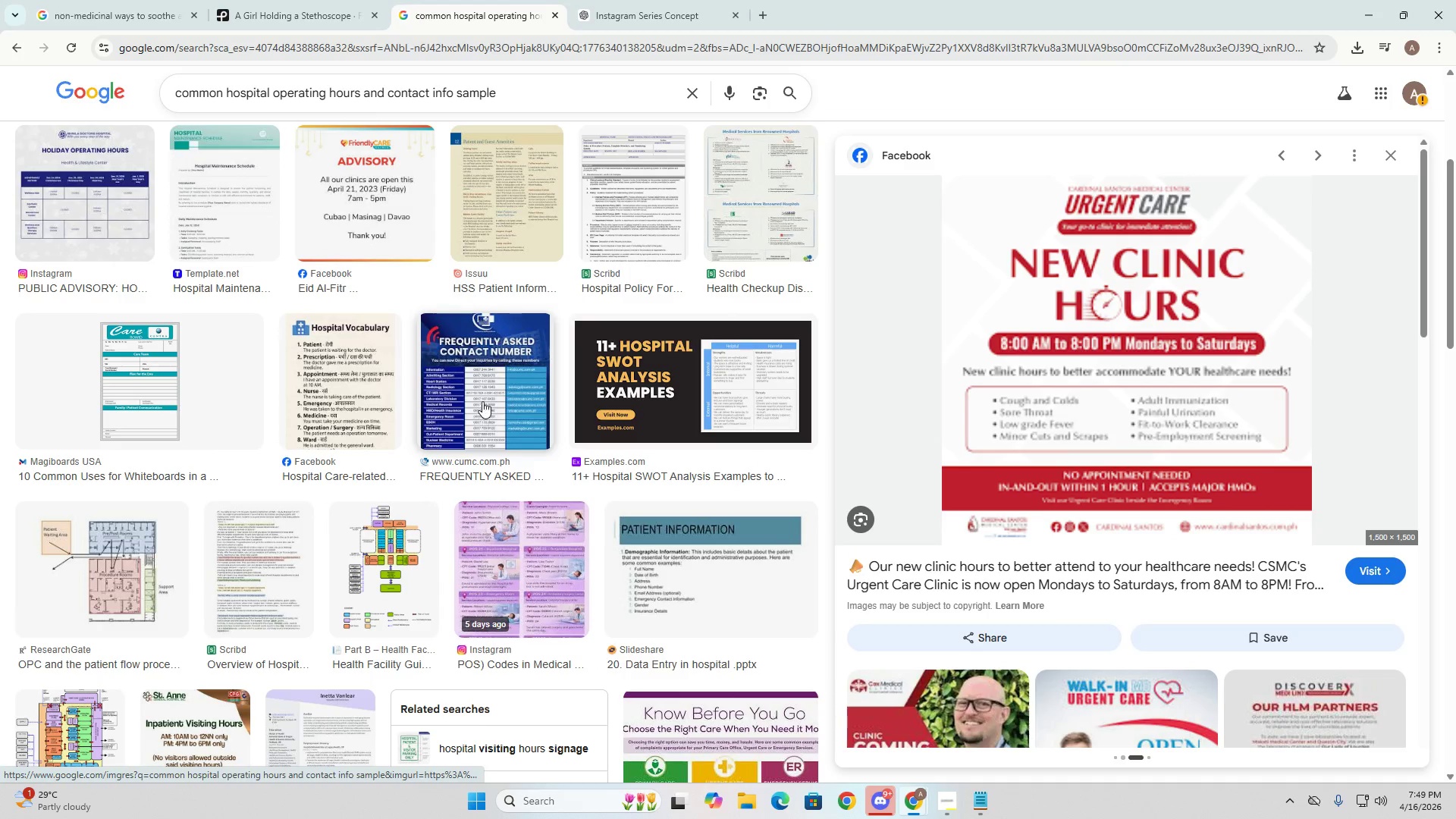 
left_click([488, 391])